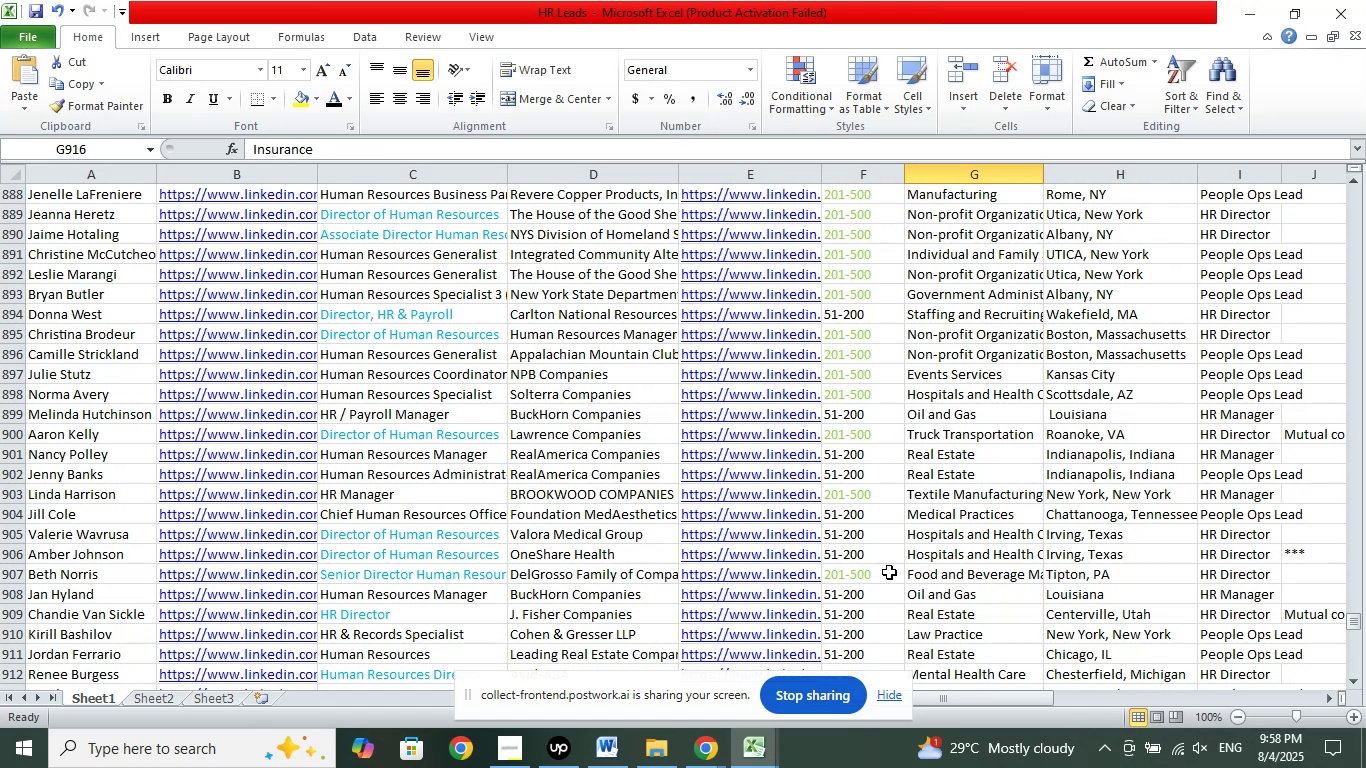 
wait(14.44)
 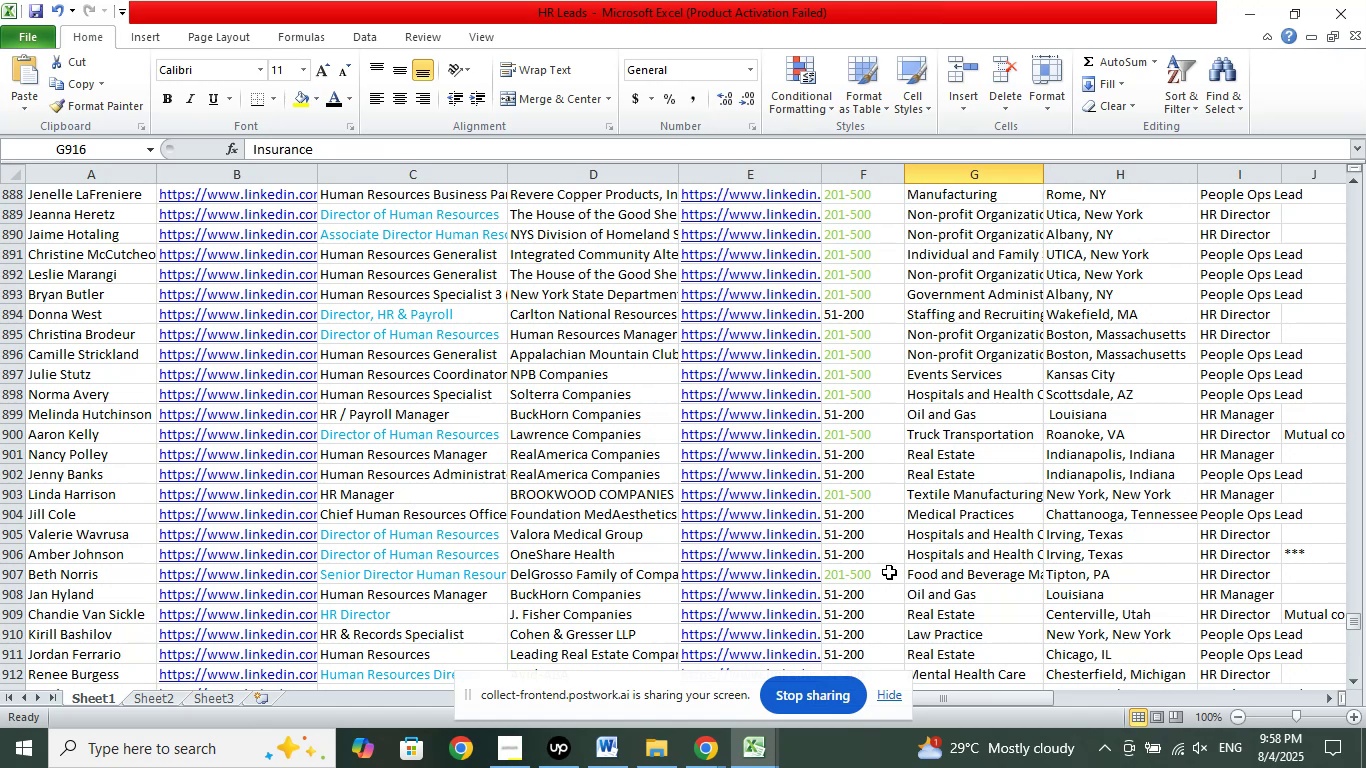 
double_click([948, 585])
 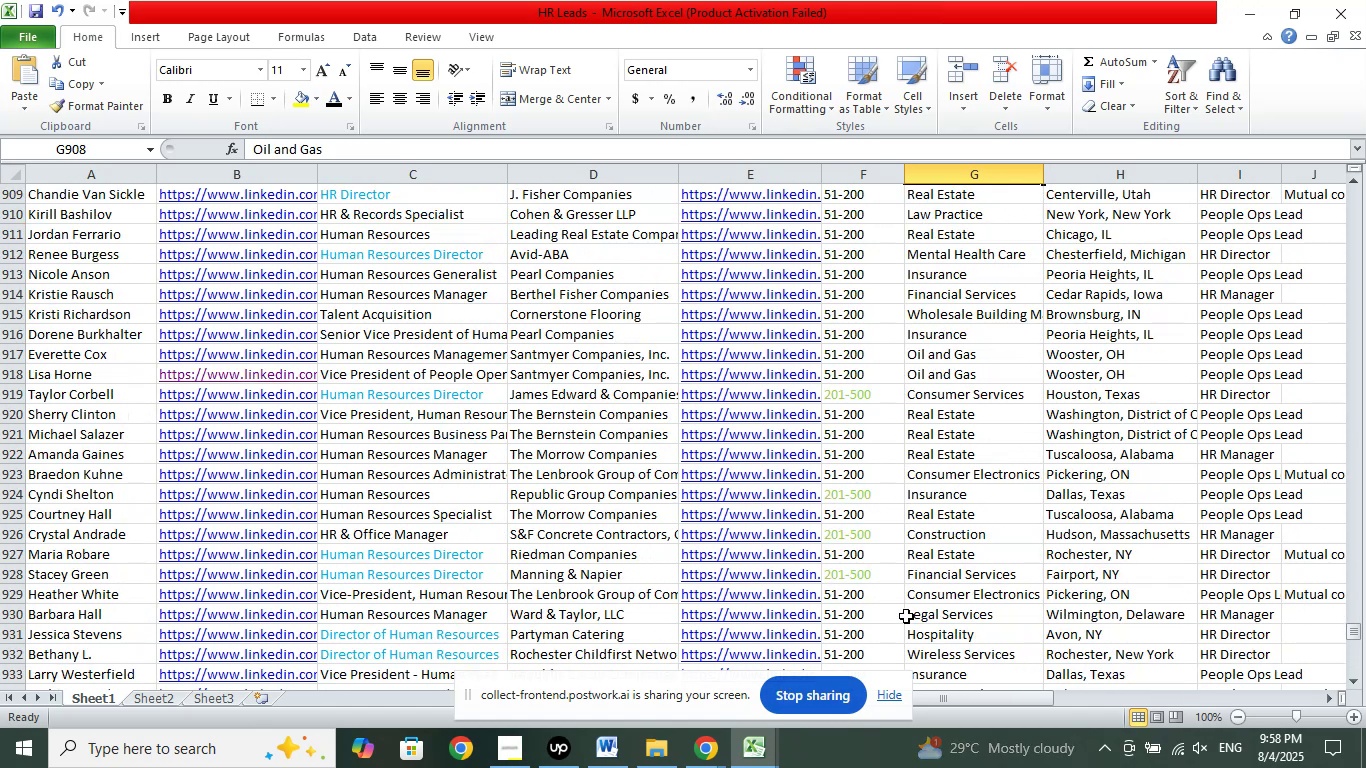 
scroll: coordinate [905, 616], scroll_direction: up, amount: 1.0
 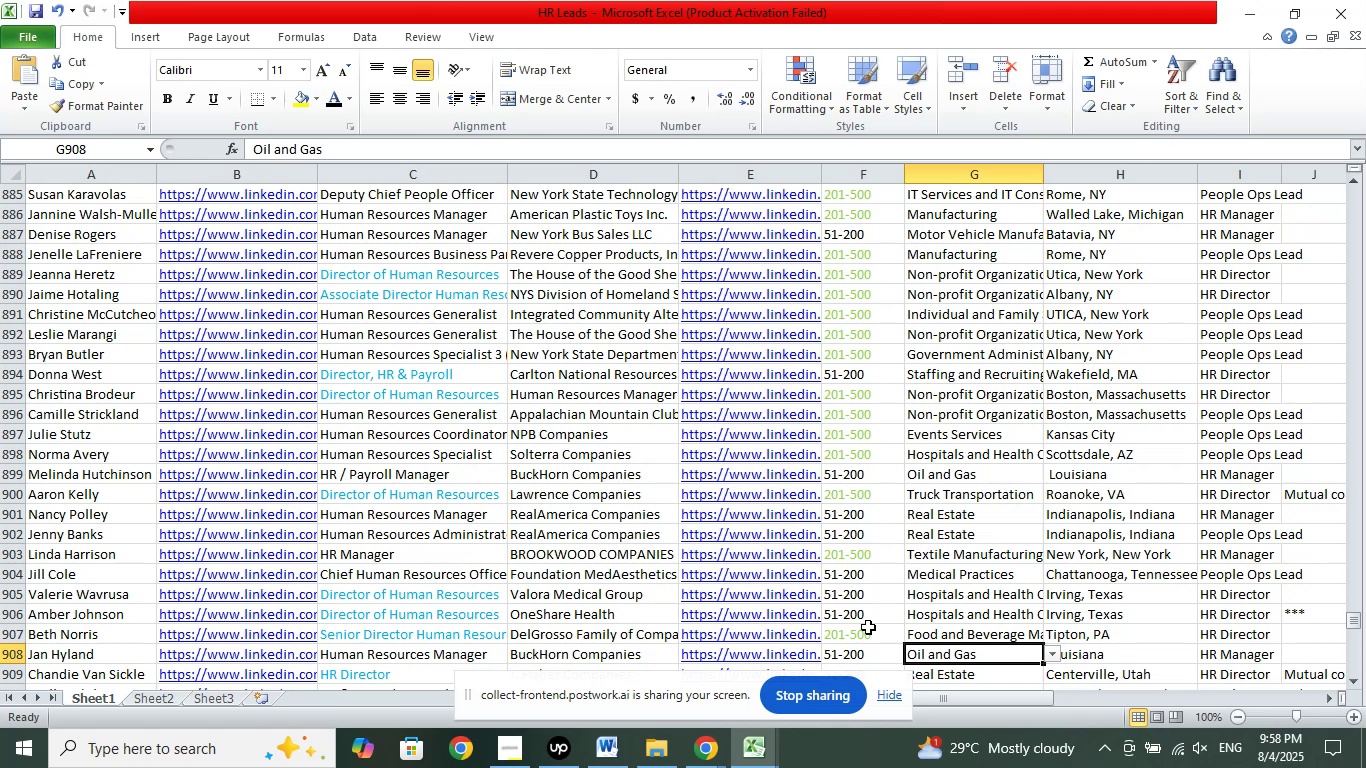 
wait(23.72)
 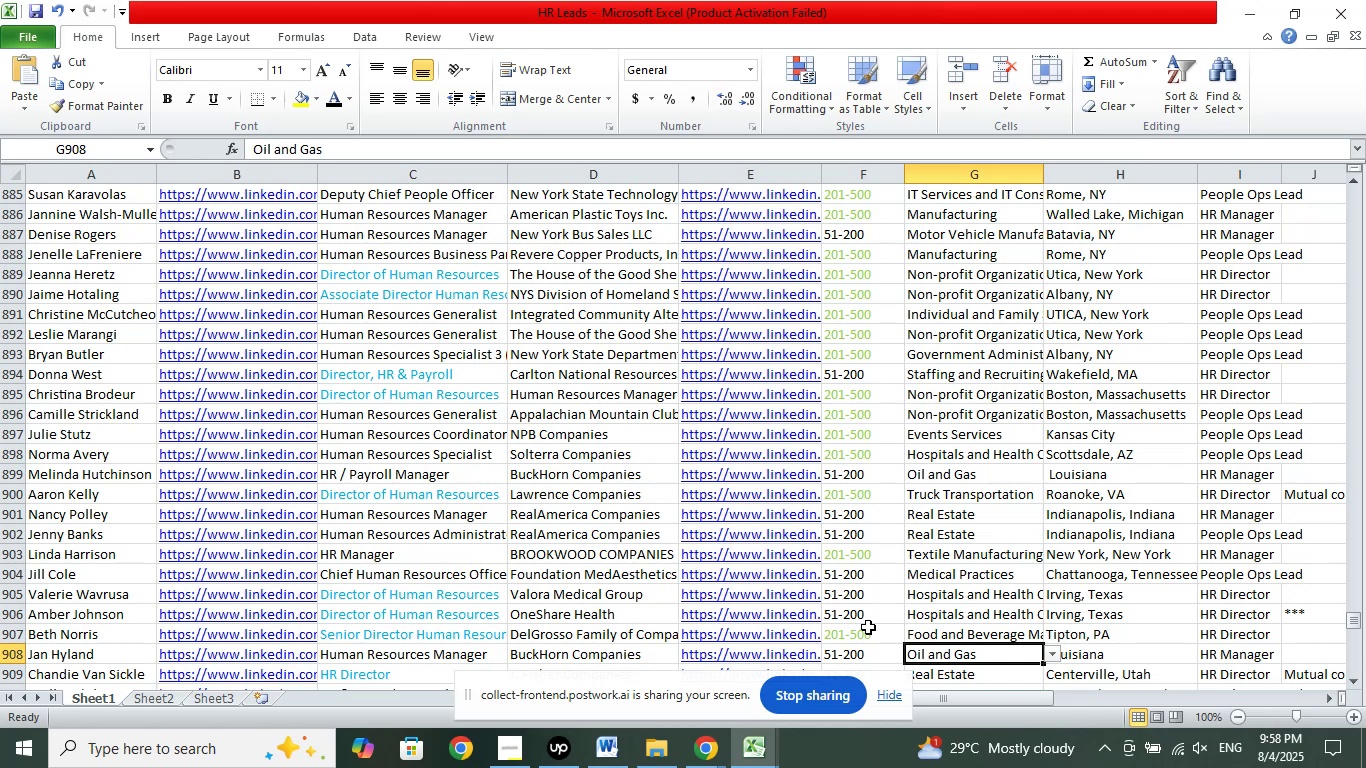 
left_click([943, 443])
 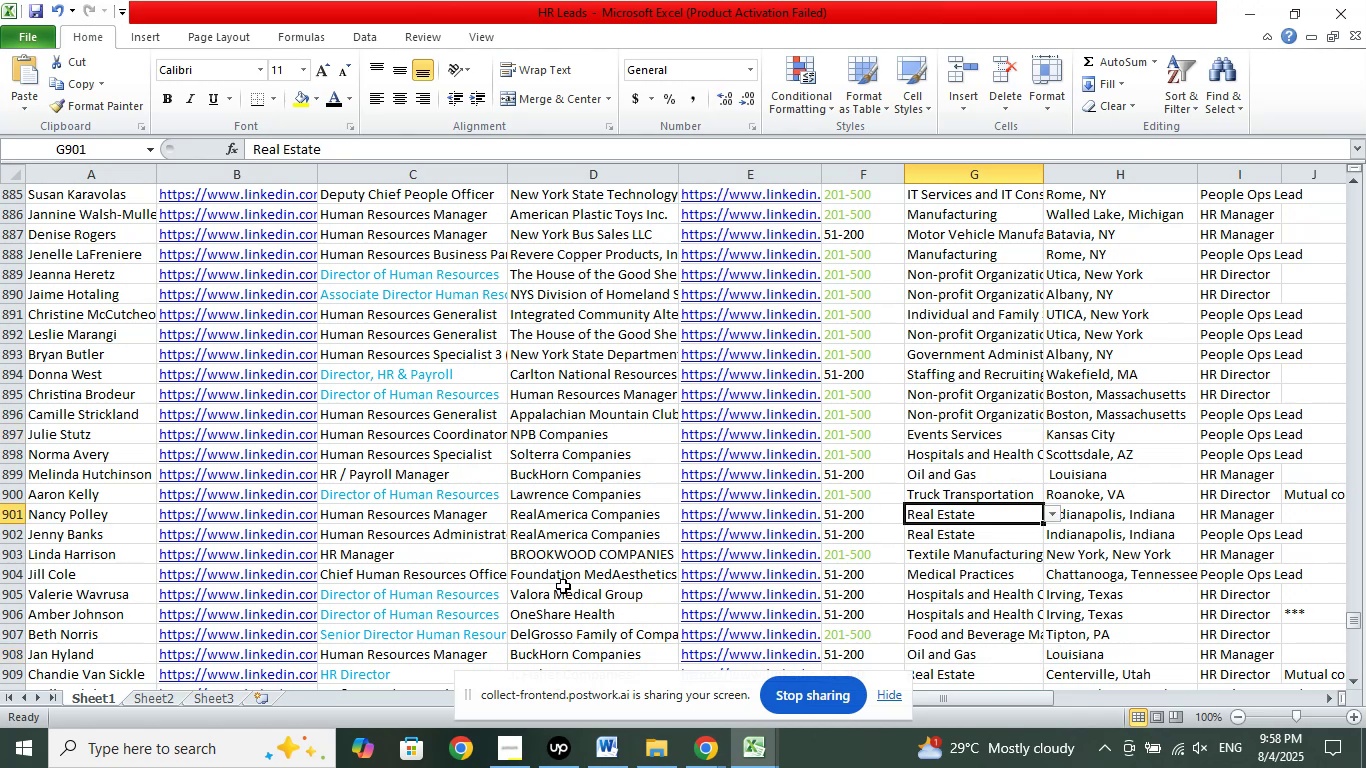 
left_click([941, 522])
 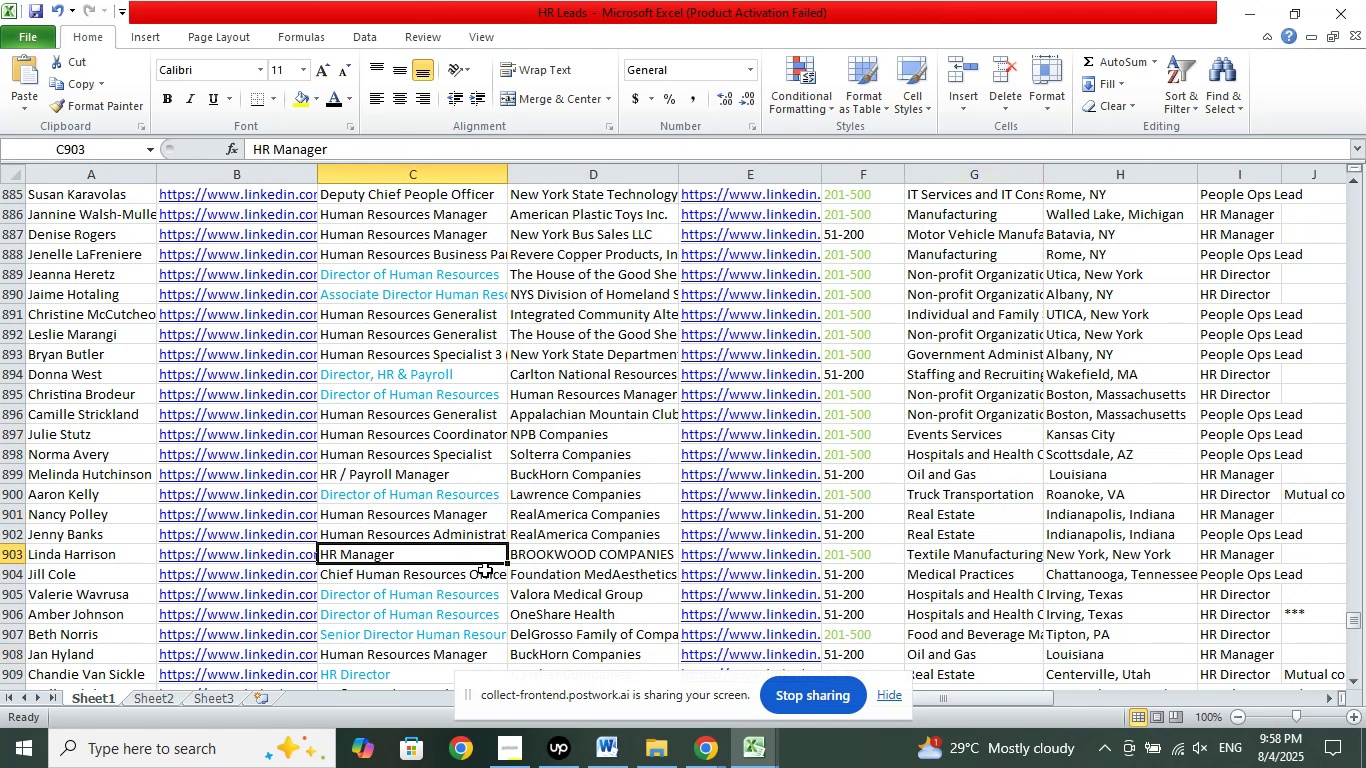 
double_click([449, 550])
 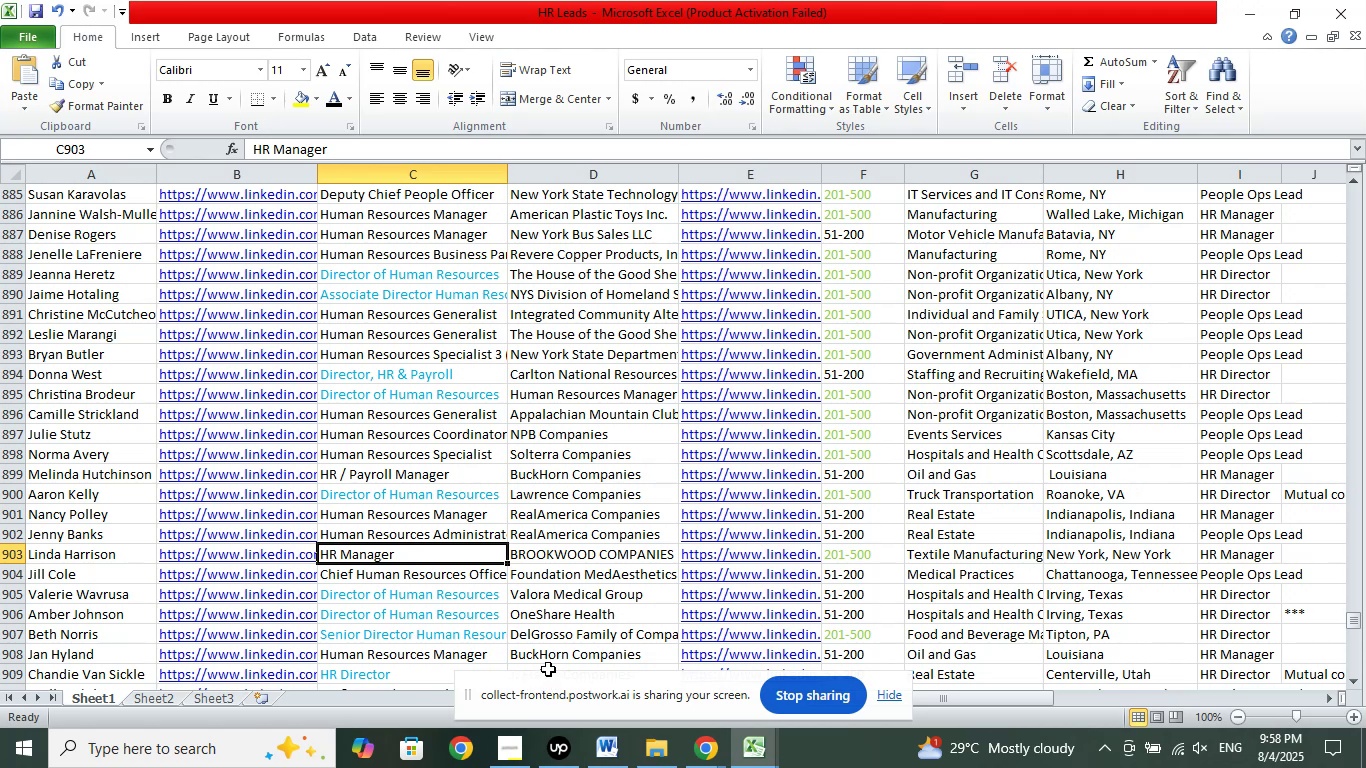 
wait(16.54)
 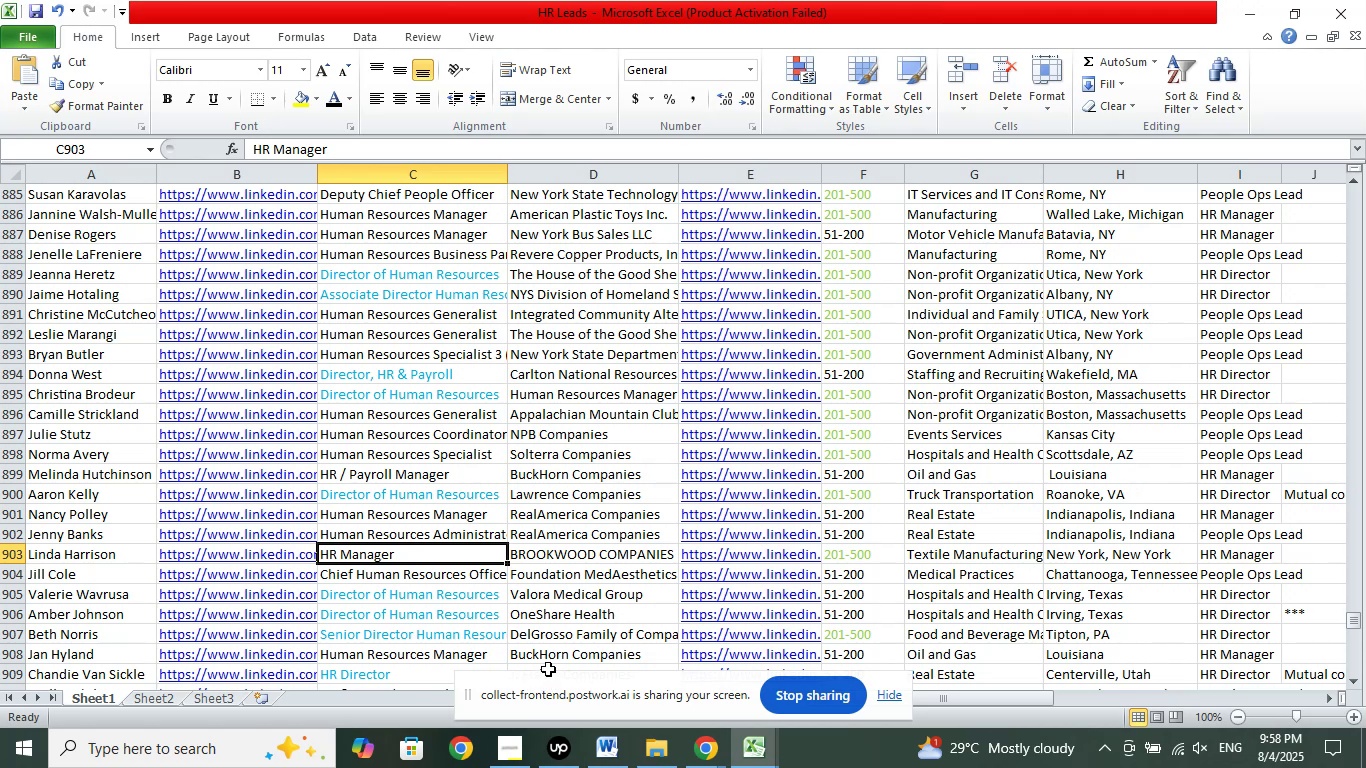 
left_click([955, 629])
 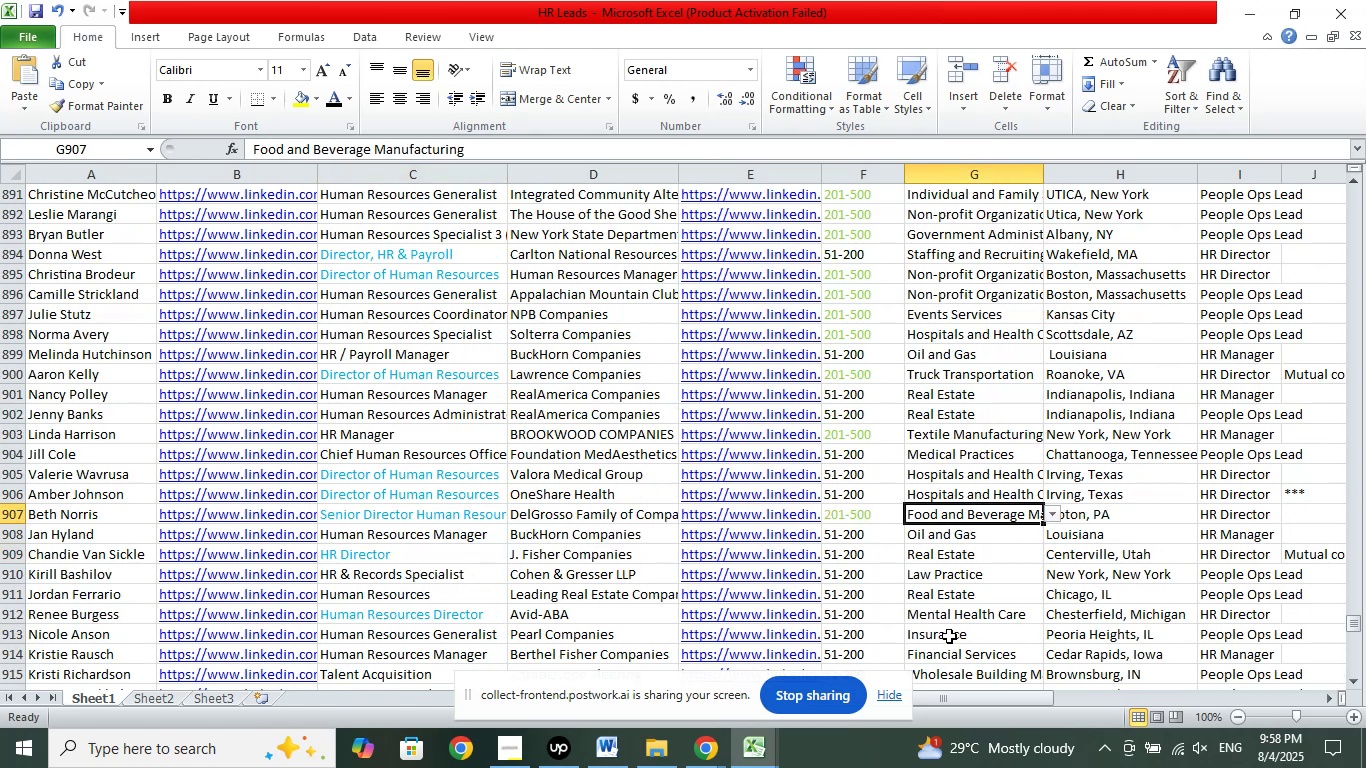 
scroll: coordinate [950, 639], scroll_direction: down, amount: 2.0
 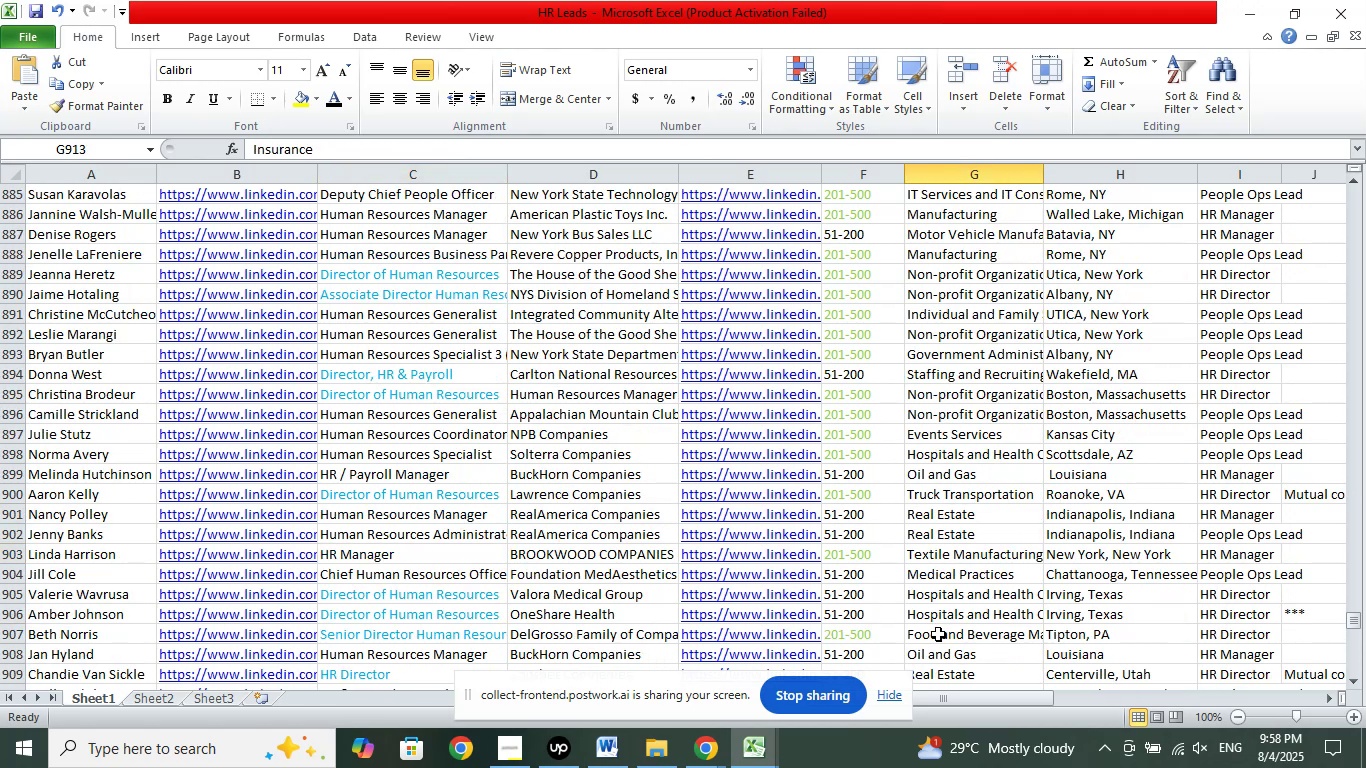 
left_click([949, 636])
 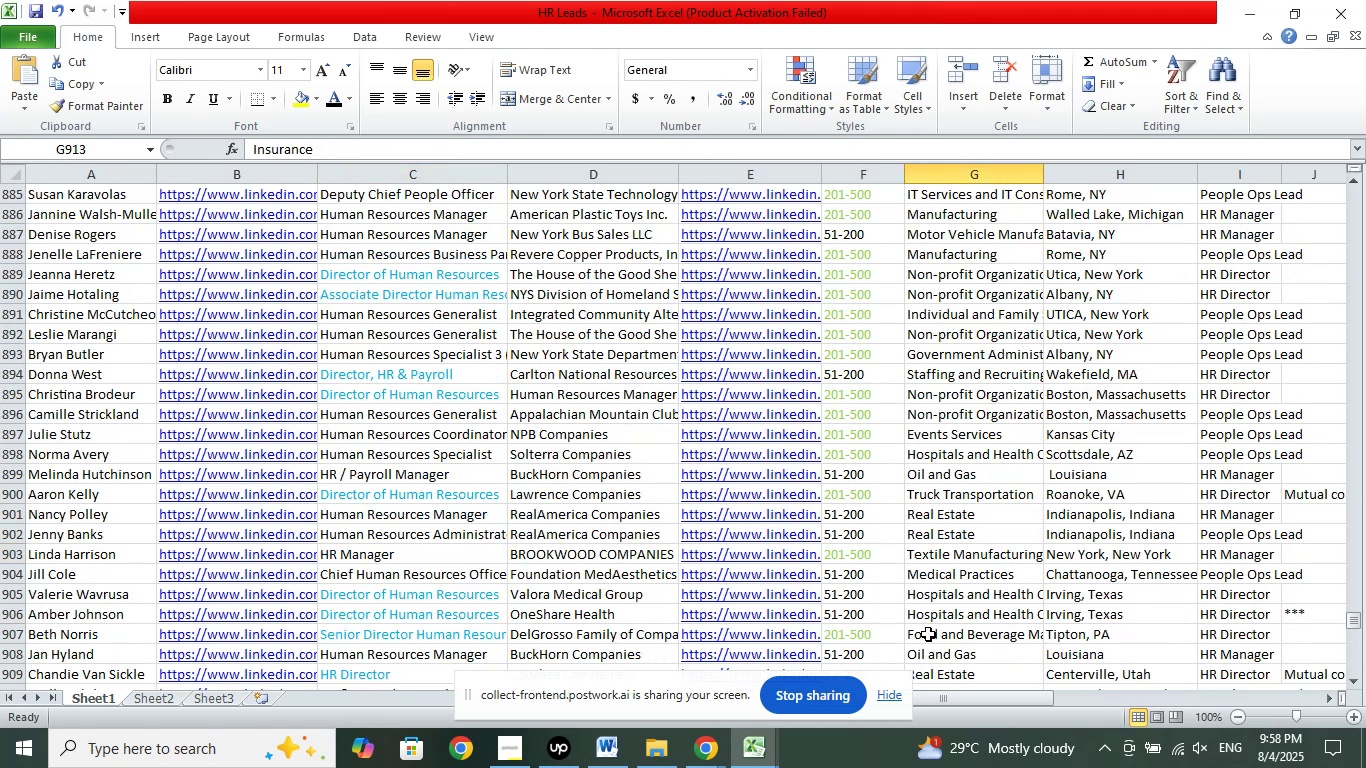 
scroll: coordinate [938, 634], scroll_direction: up, amount: 2.0
 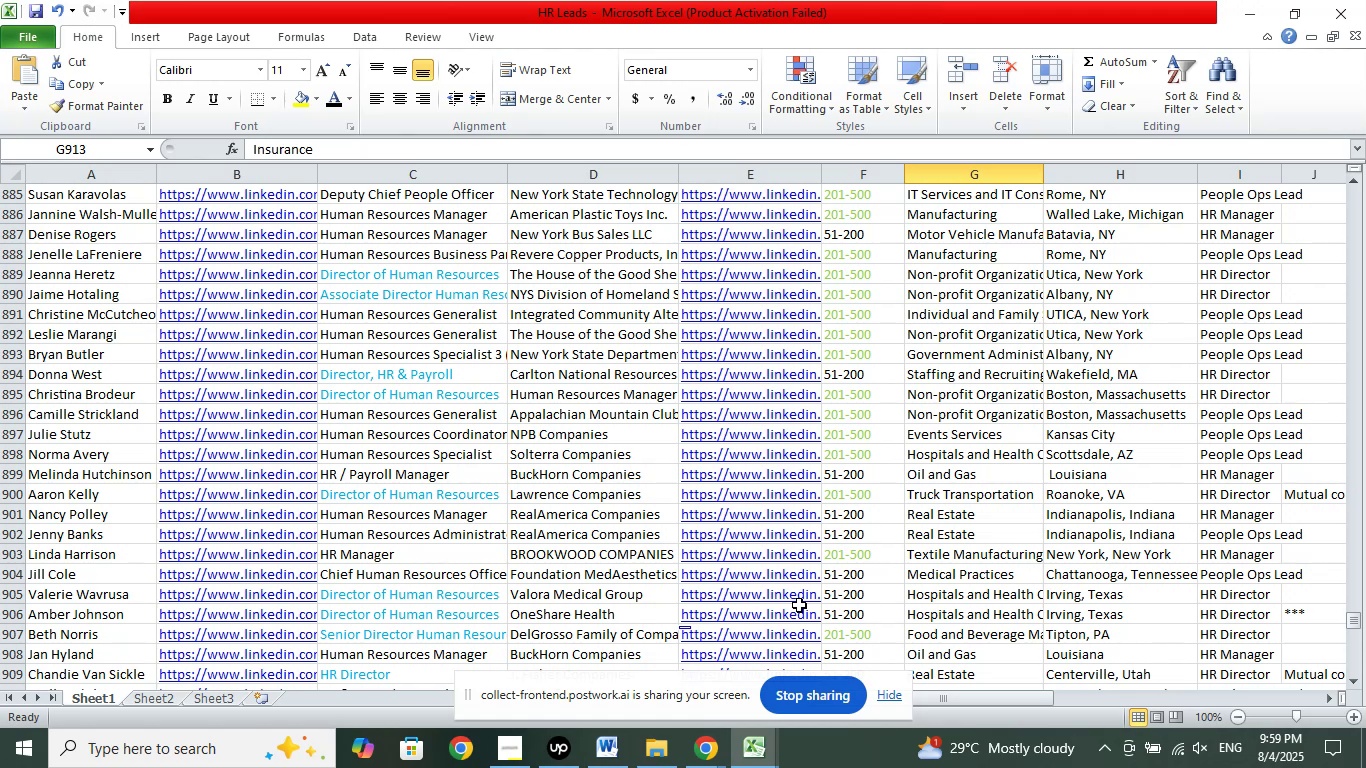 
wait(29.85)
 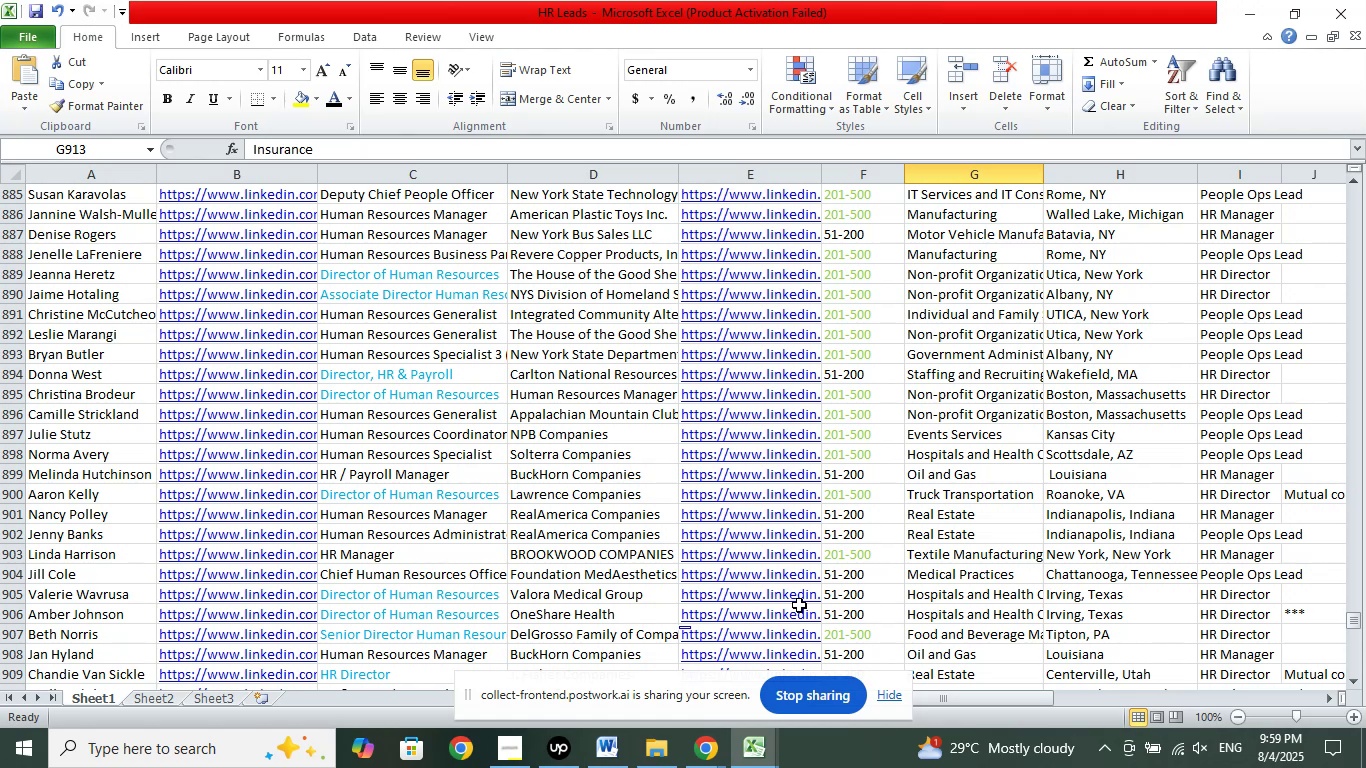 
left_click([967, 493])
 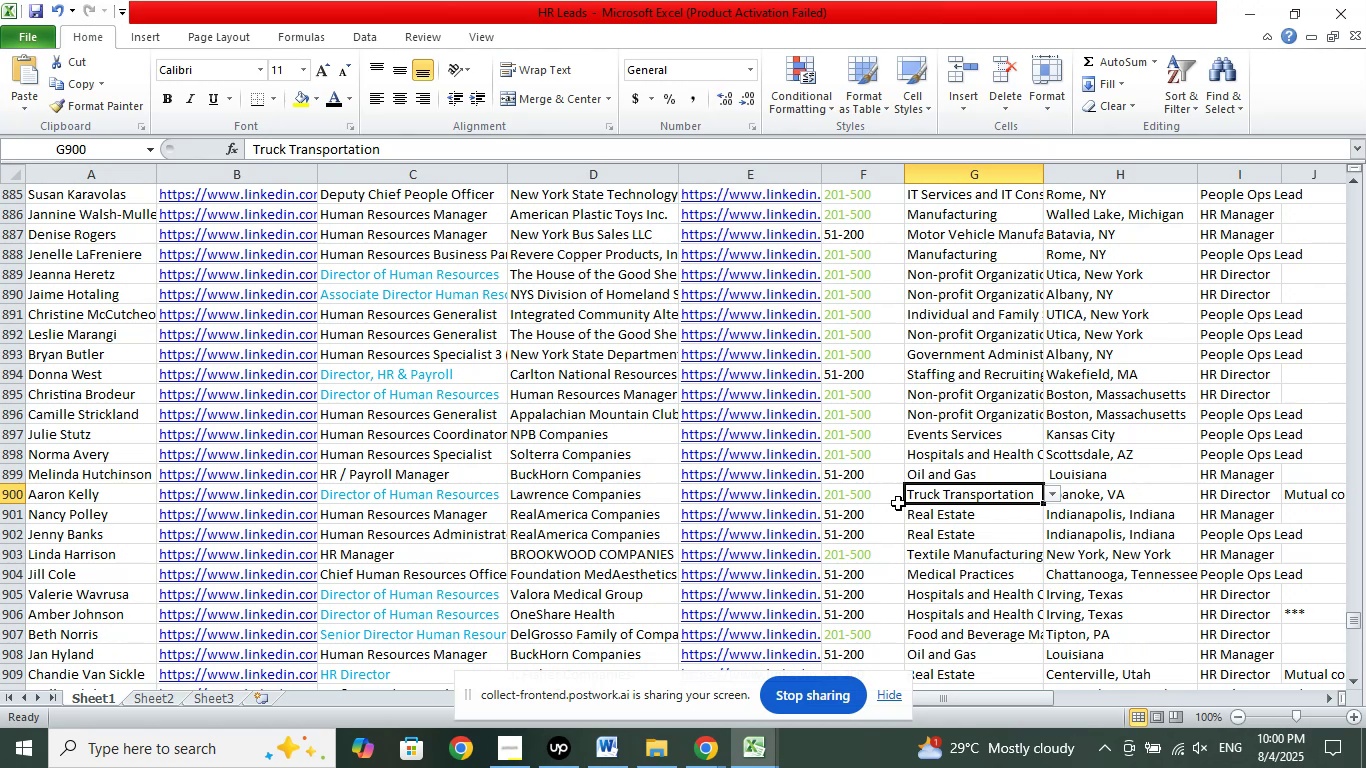 
wait(91.57)
 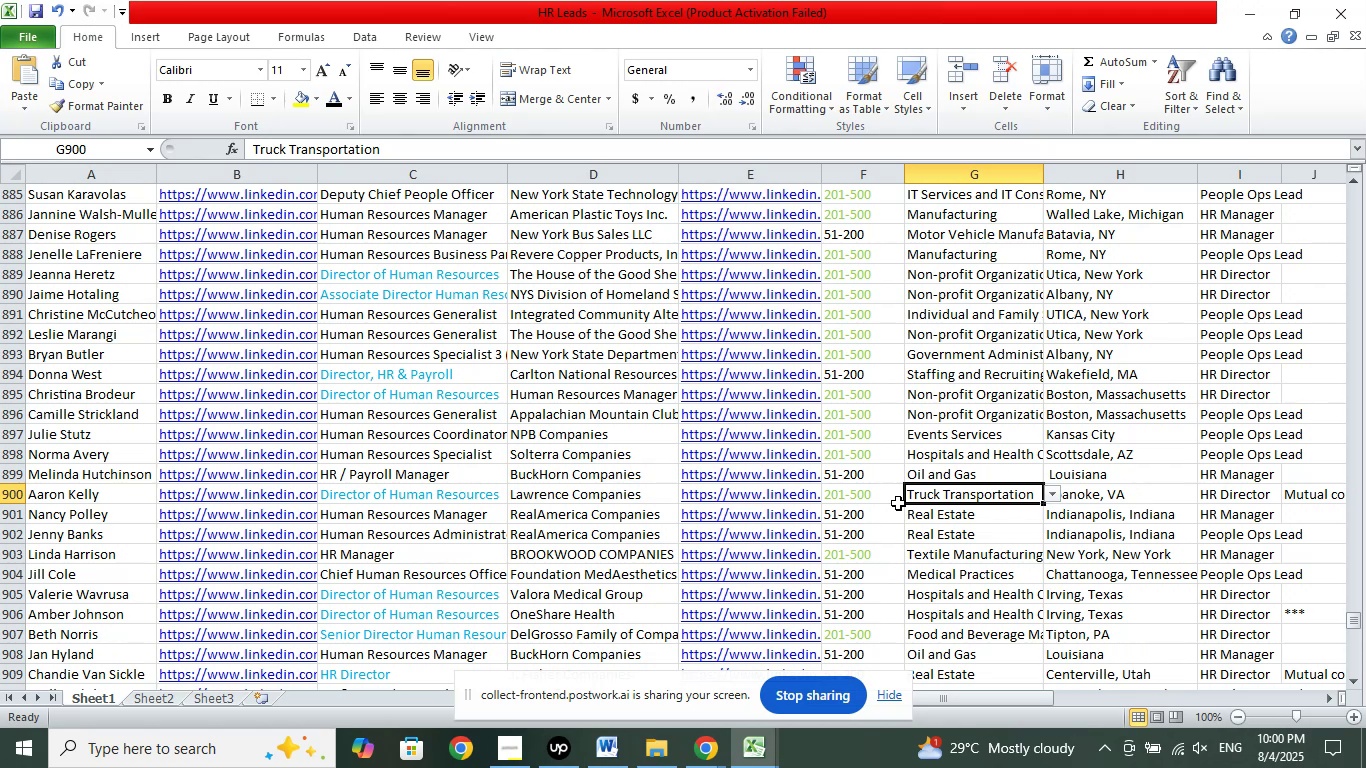 
double_click([950, 648])
 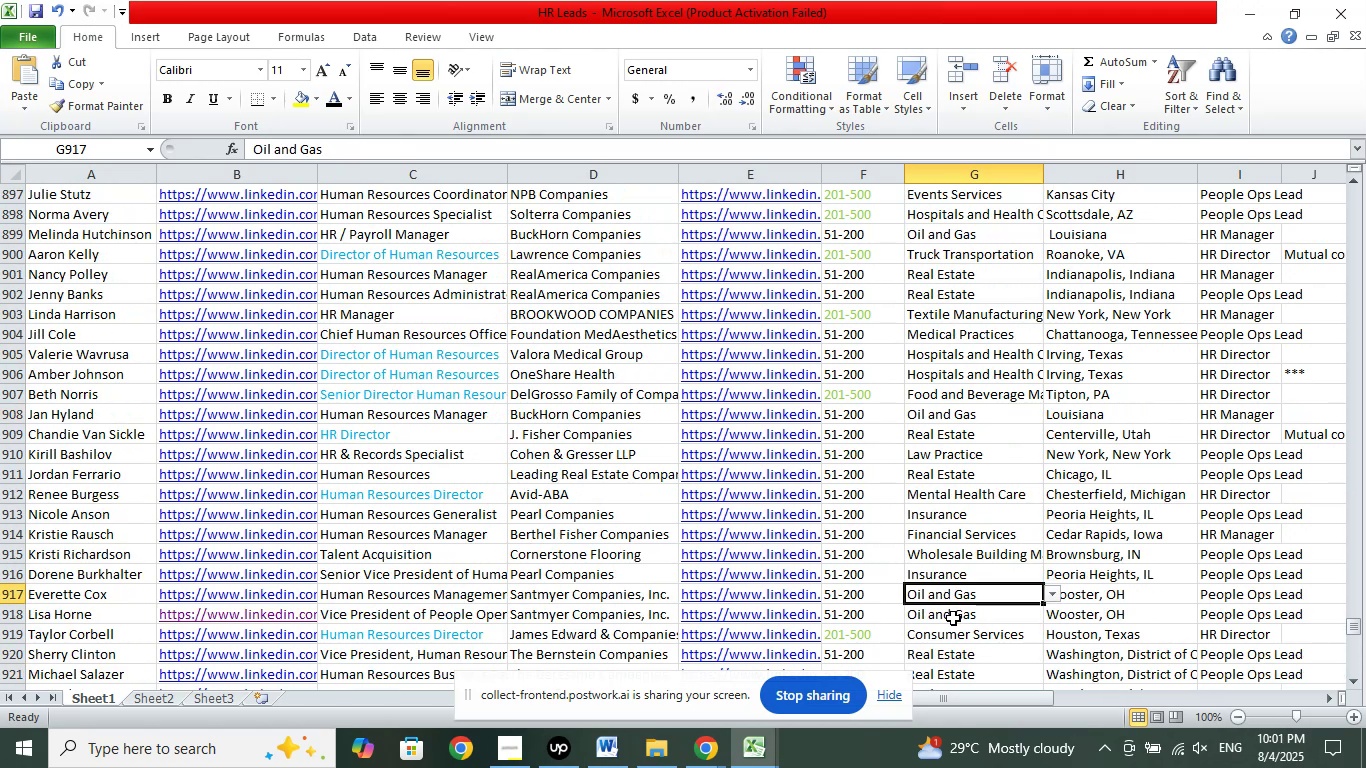 
scroll: coordinate [952, 578], scroll_direction: down, amount: 4.0
 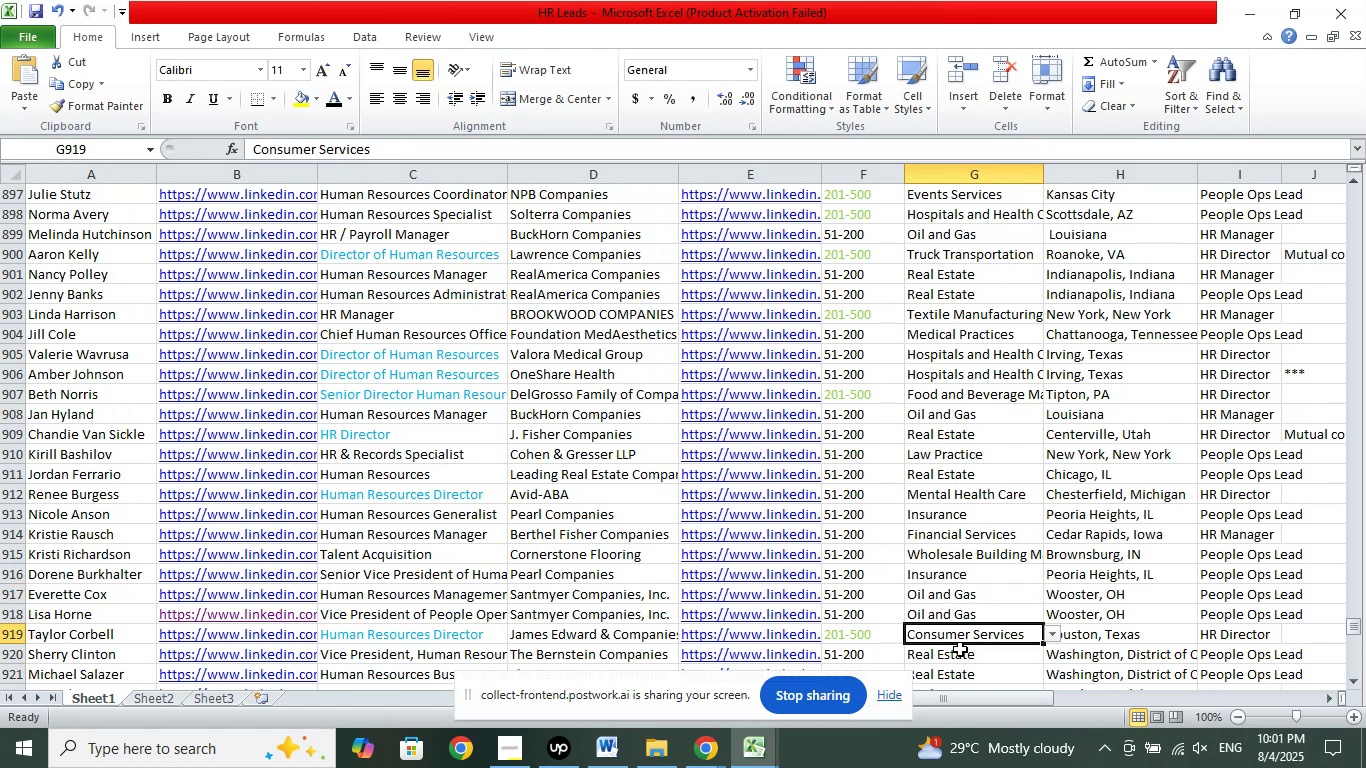 
left_click([940, 595])
 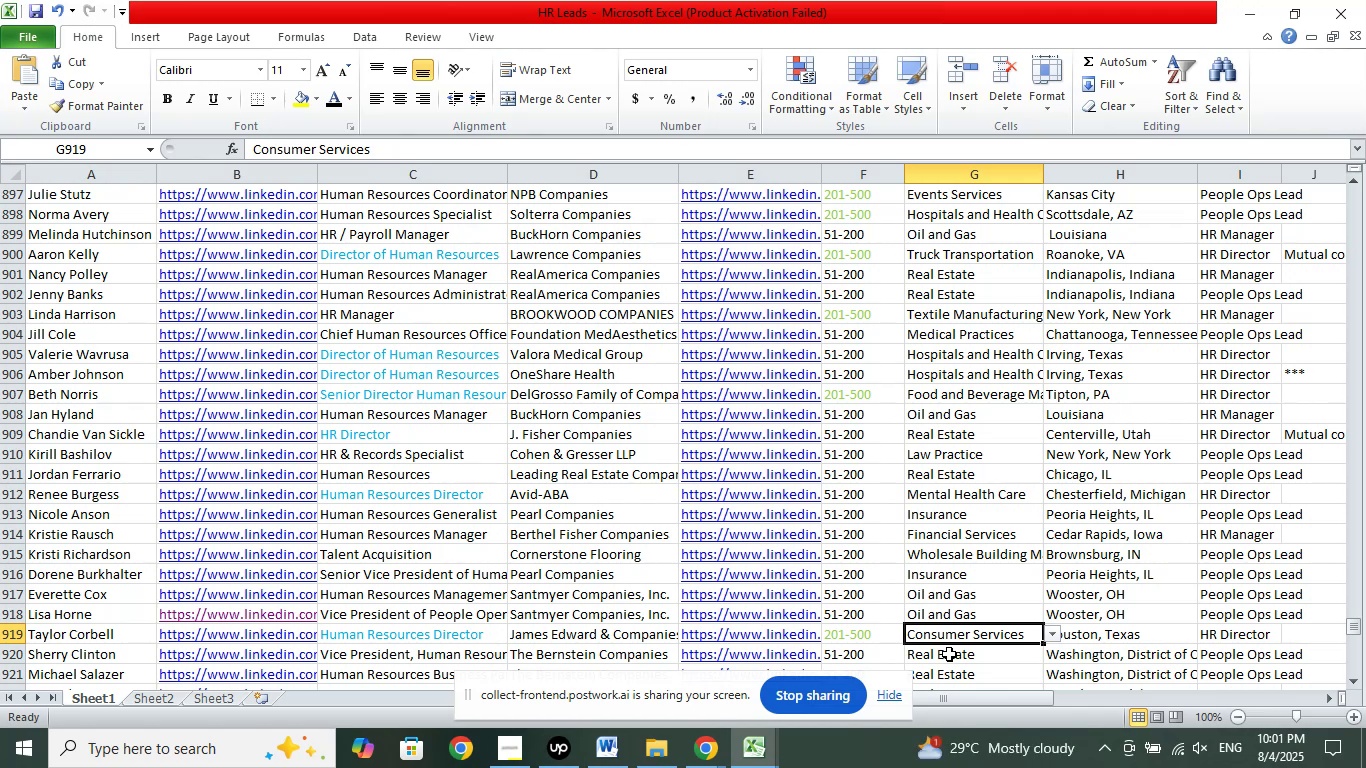 
wait(28.82)
 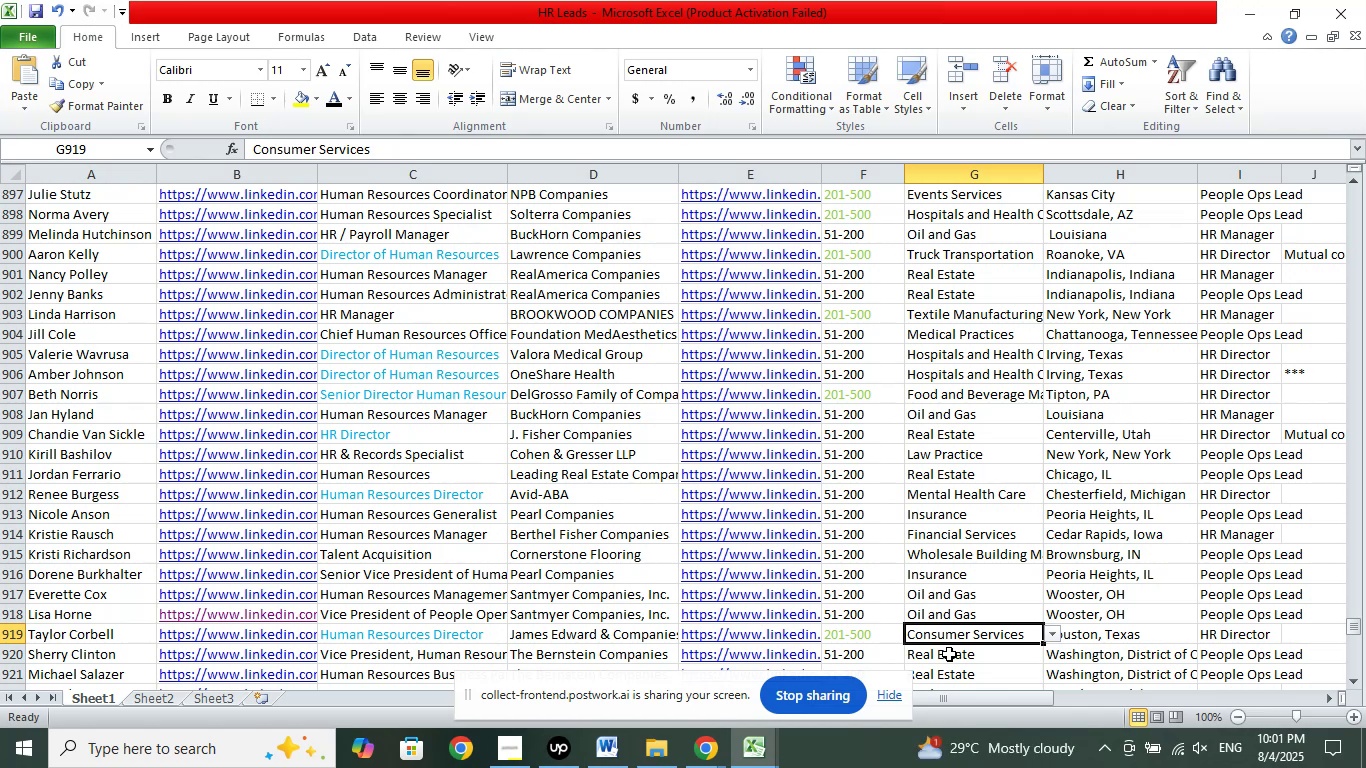 
left_click_drag(start_coordinate=[602, 587], to_coordinate=[618, 582])
 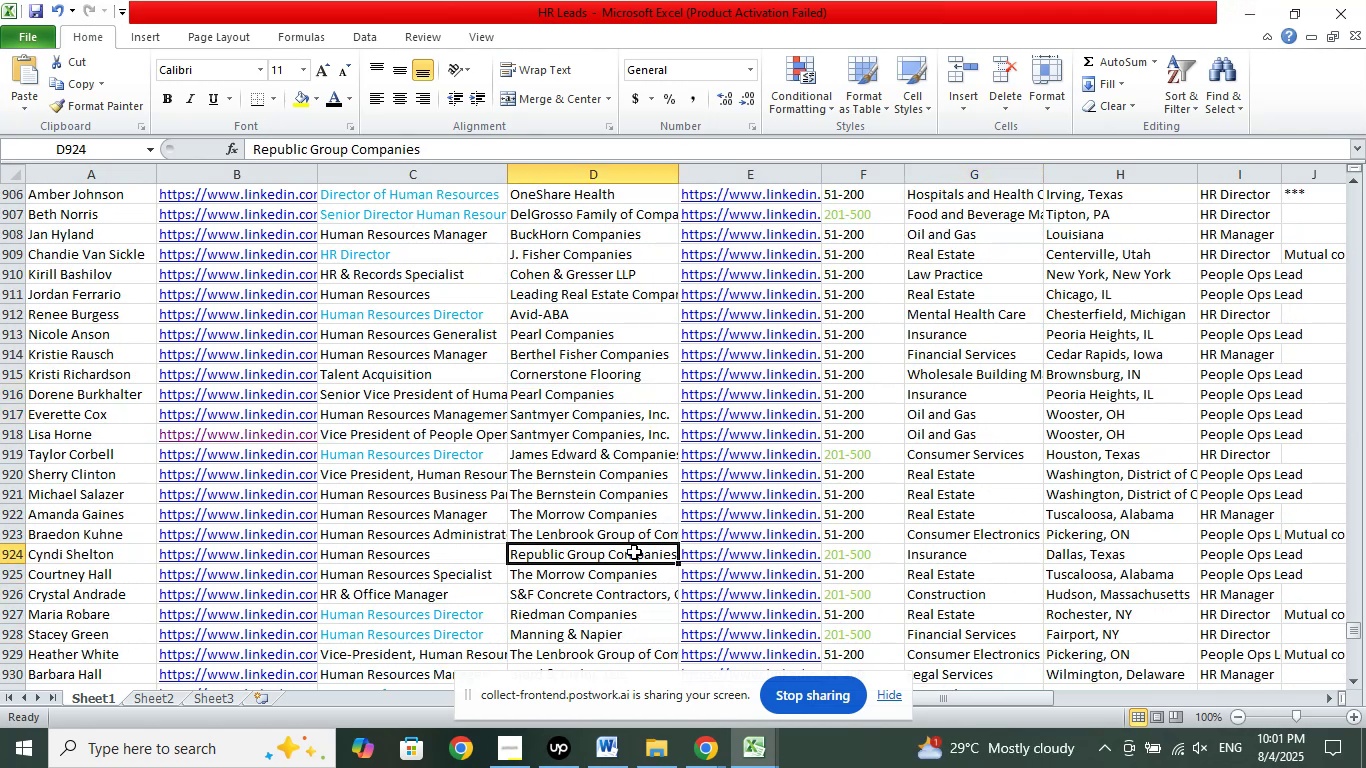 
scroll: coordinate [628, 557], scroll_direction: down, amount: 3.0
 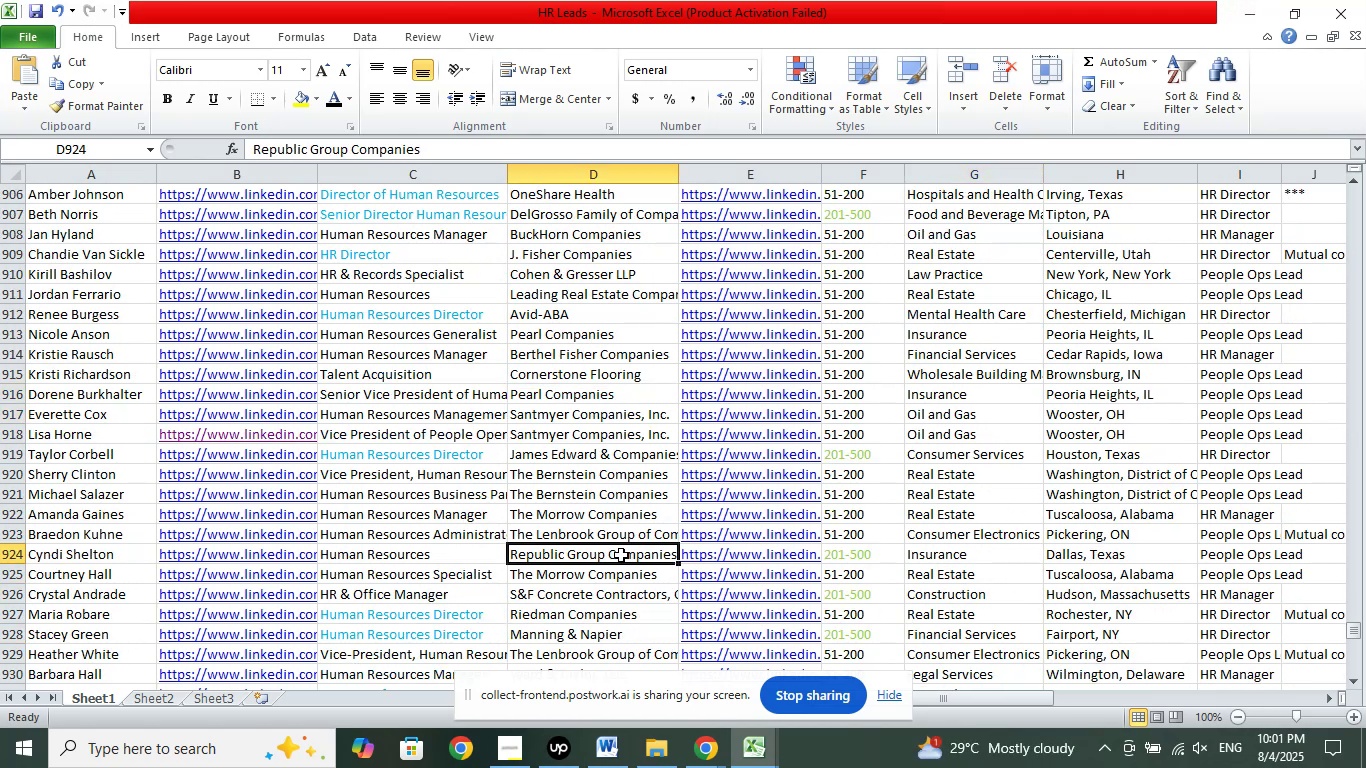 
left_click([634, 552])
 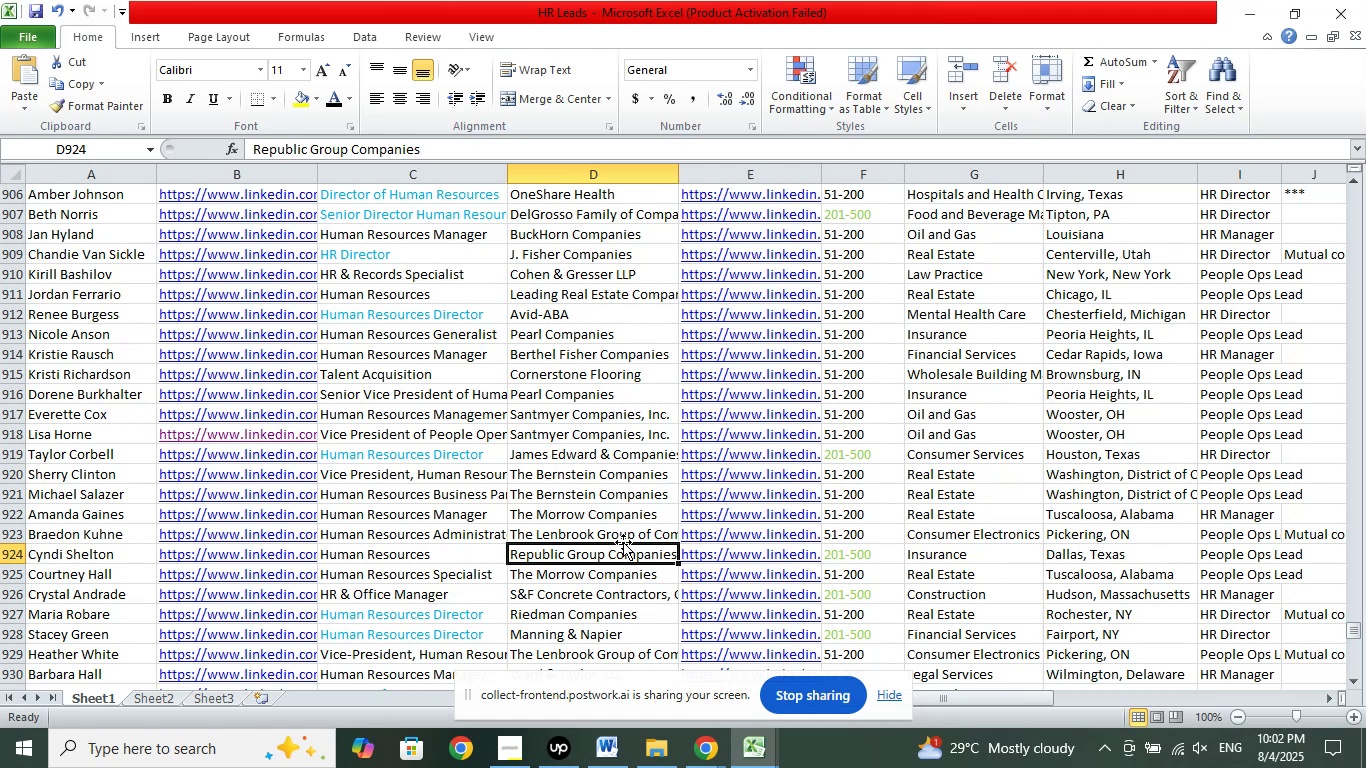 
wait(76.84)
 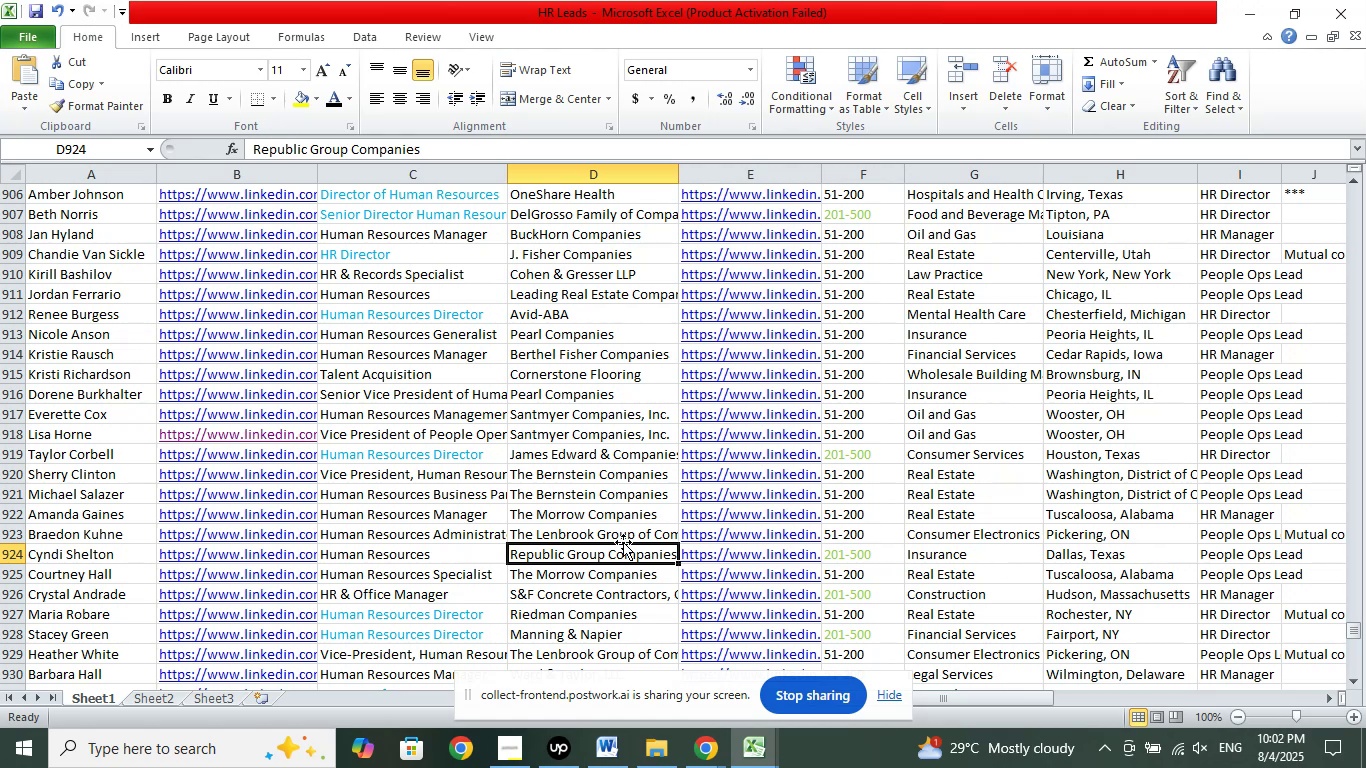 
scroll: coordinate [458, 481], scroll_direction: down, amount: 19.0
 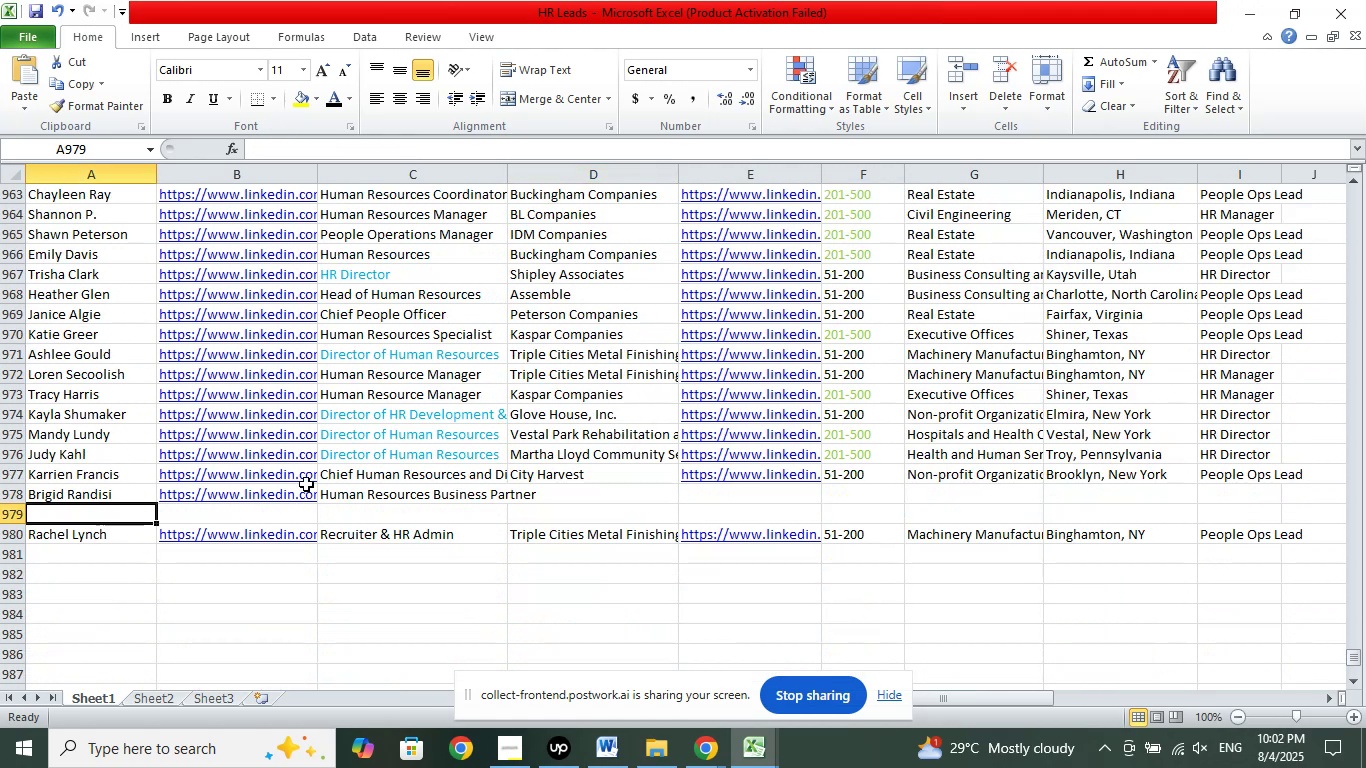 
left_click([108, 518])
 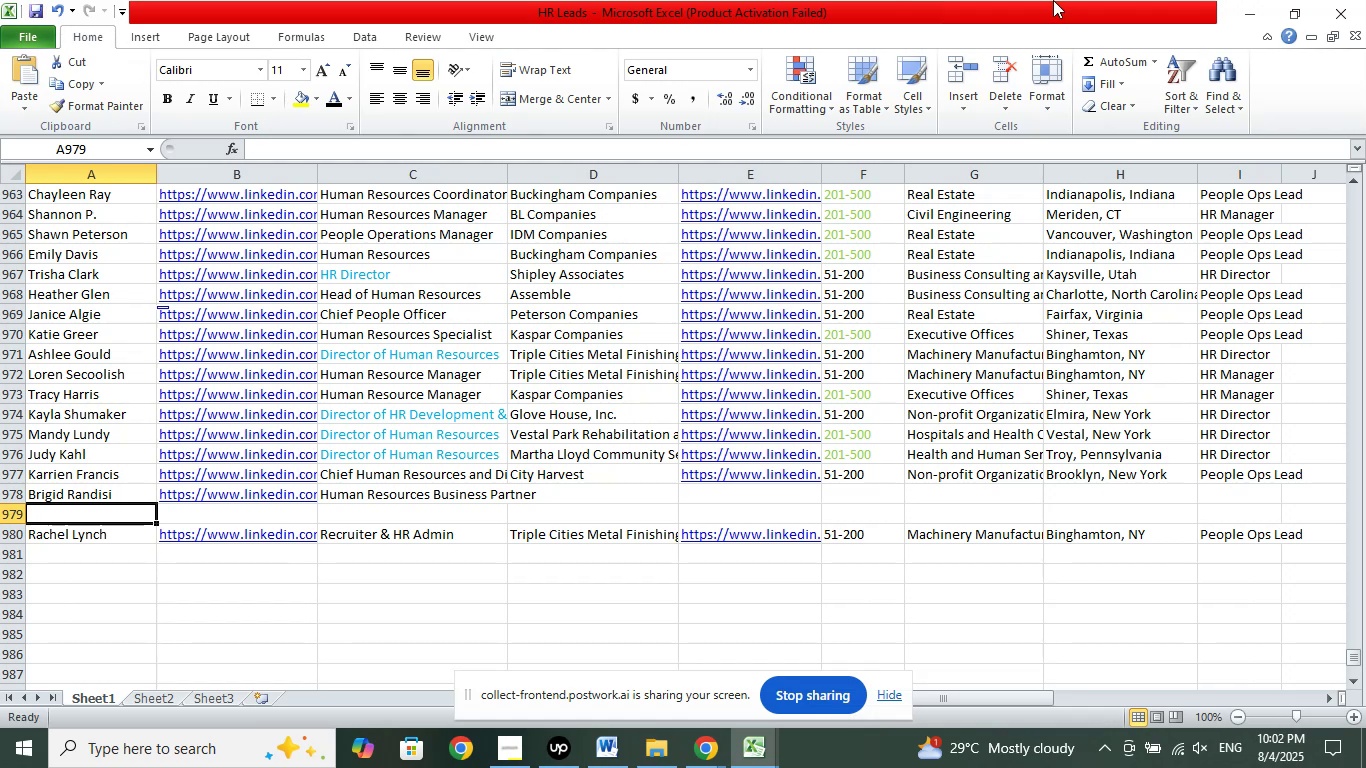 
left_click([37, 11])
 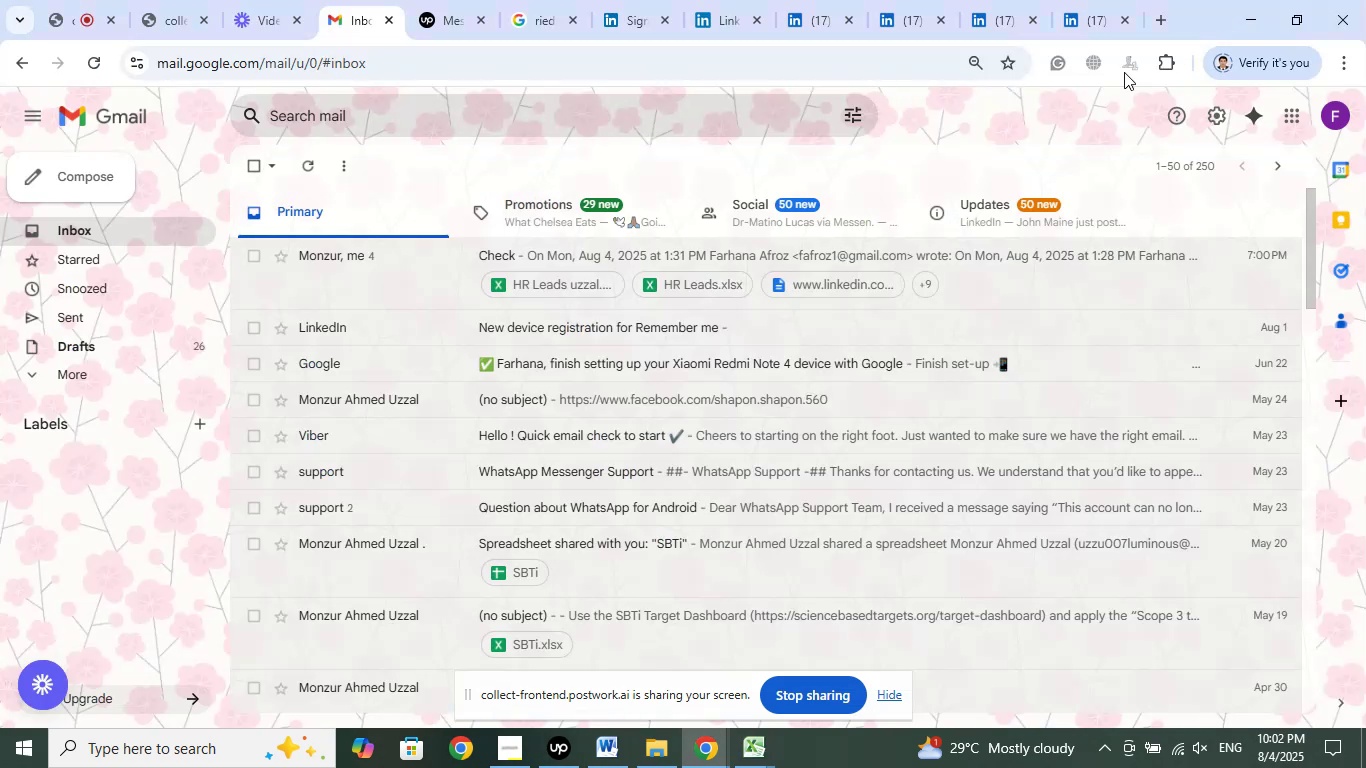 
left_click([1235, 23])
 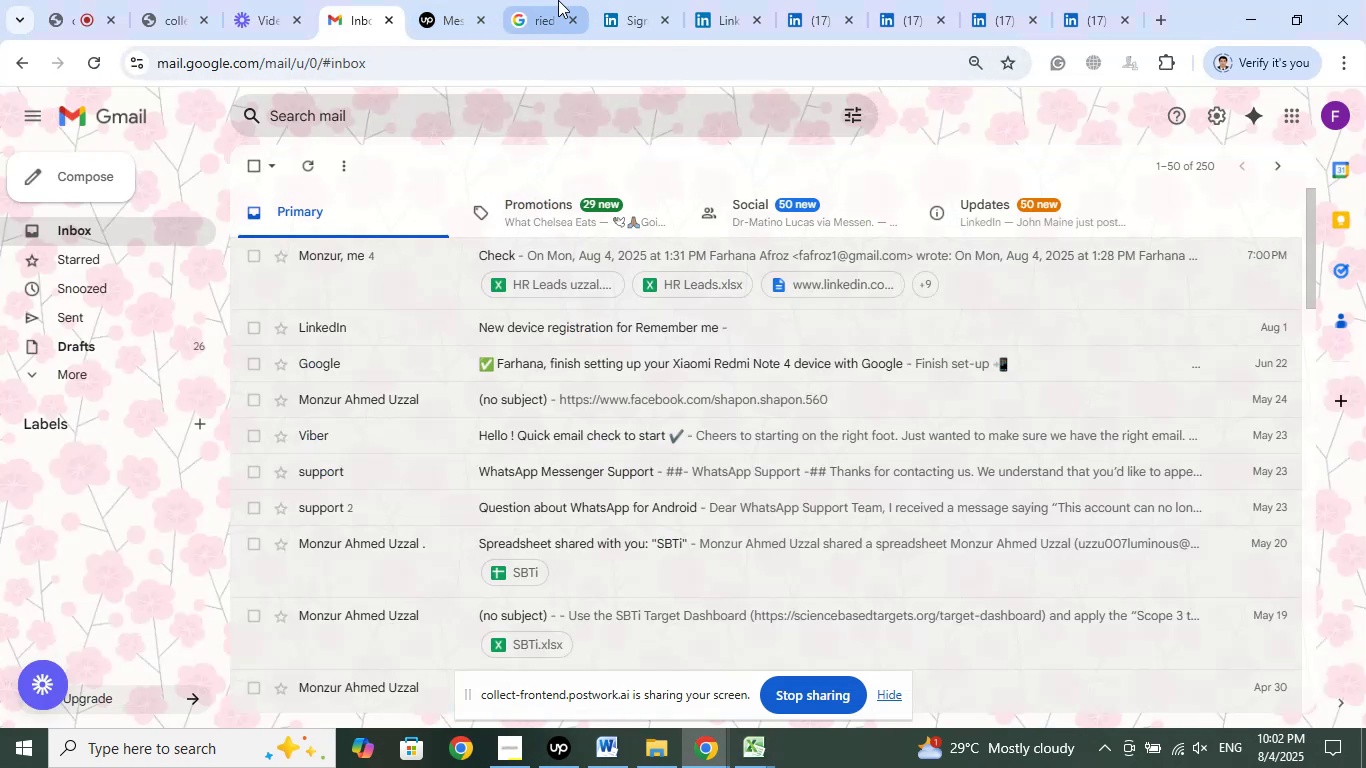 
left_click([558, 0])
 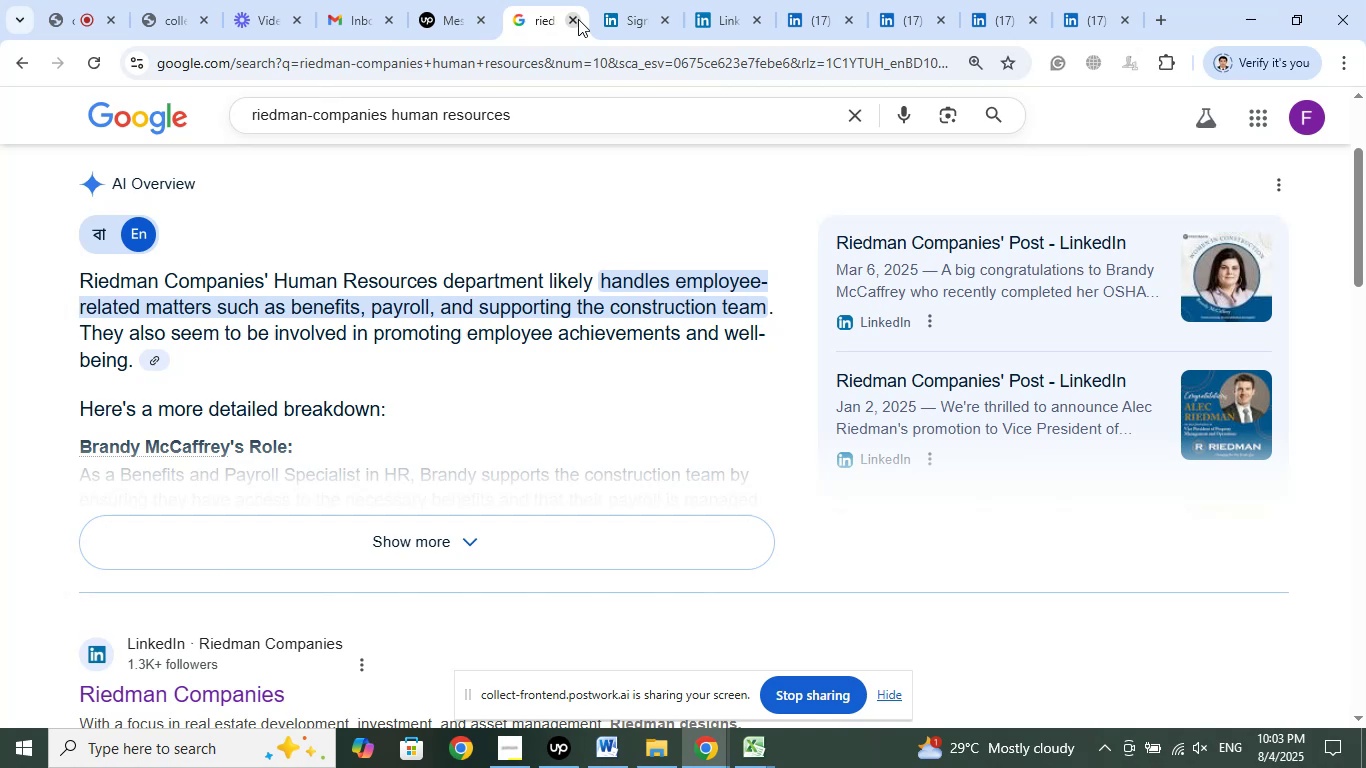 
wait(5.81)
 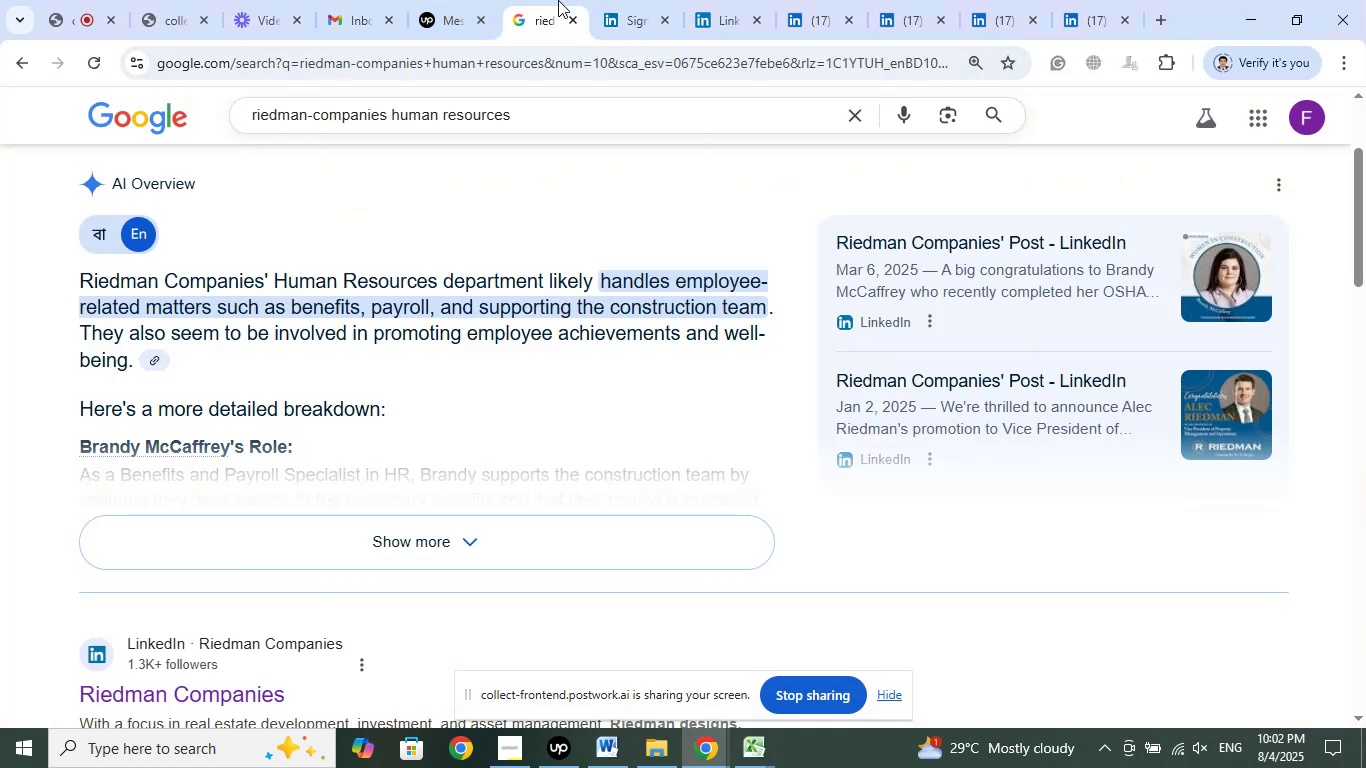 
left_click([630, 7])
 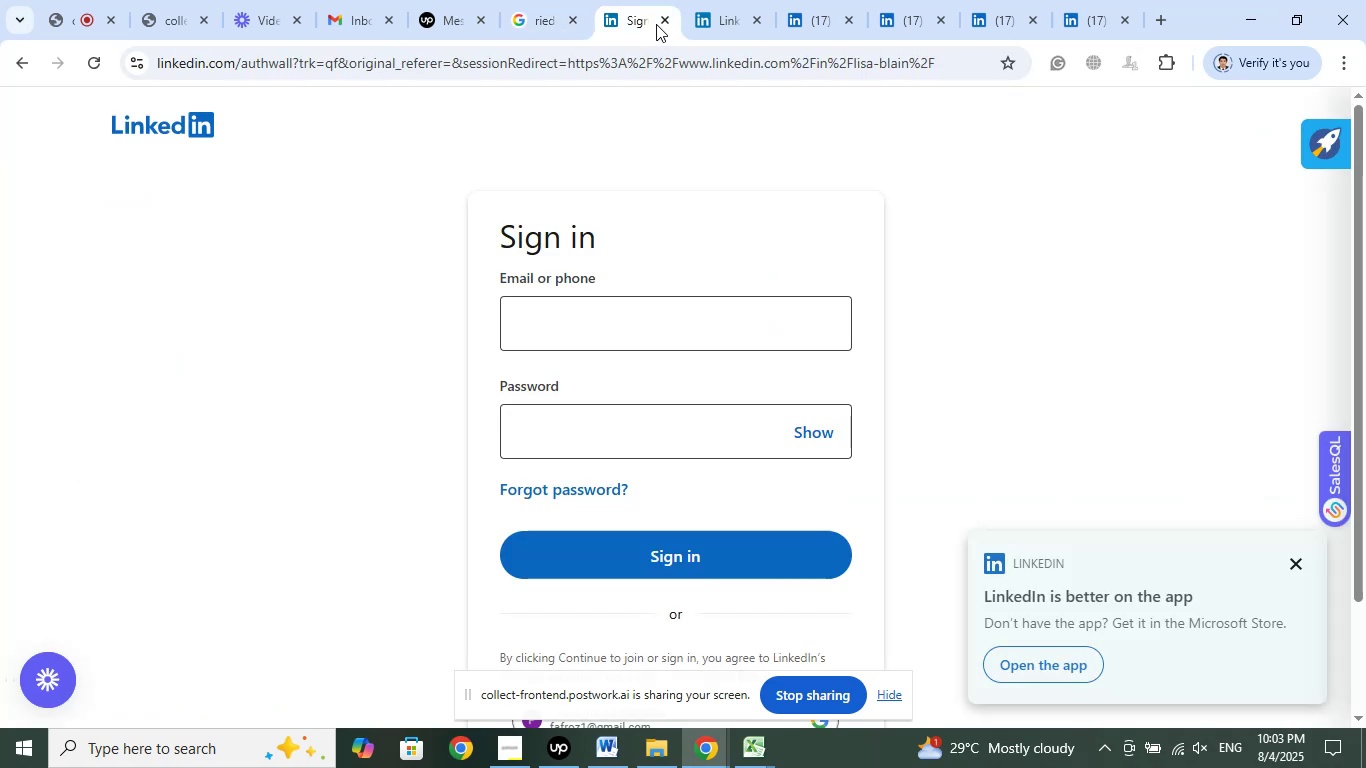 
left_click([656, 24])
 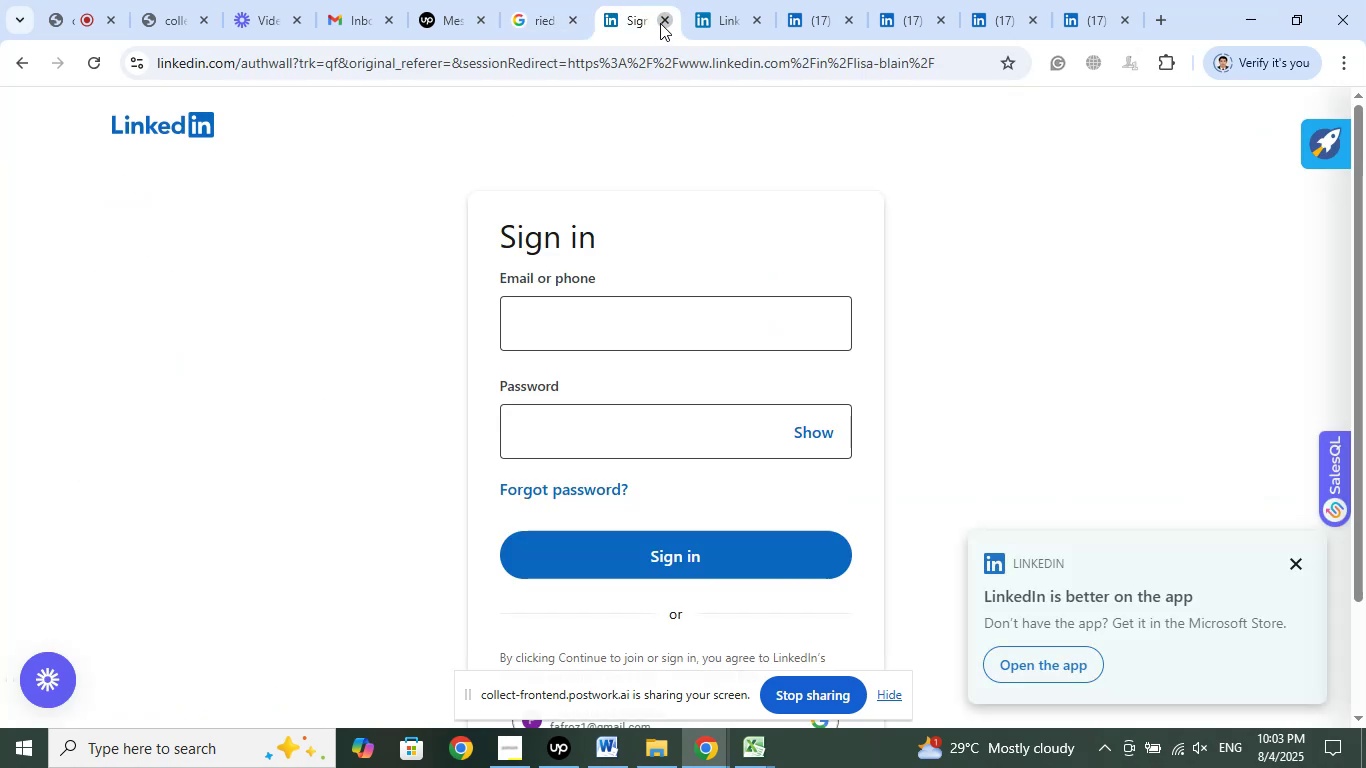 
left_click([660, 23])
 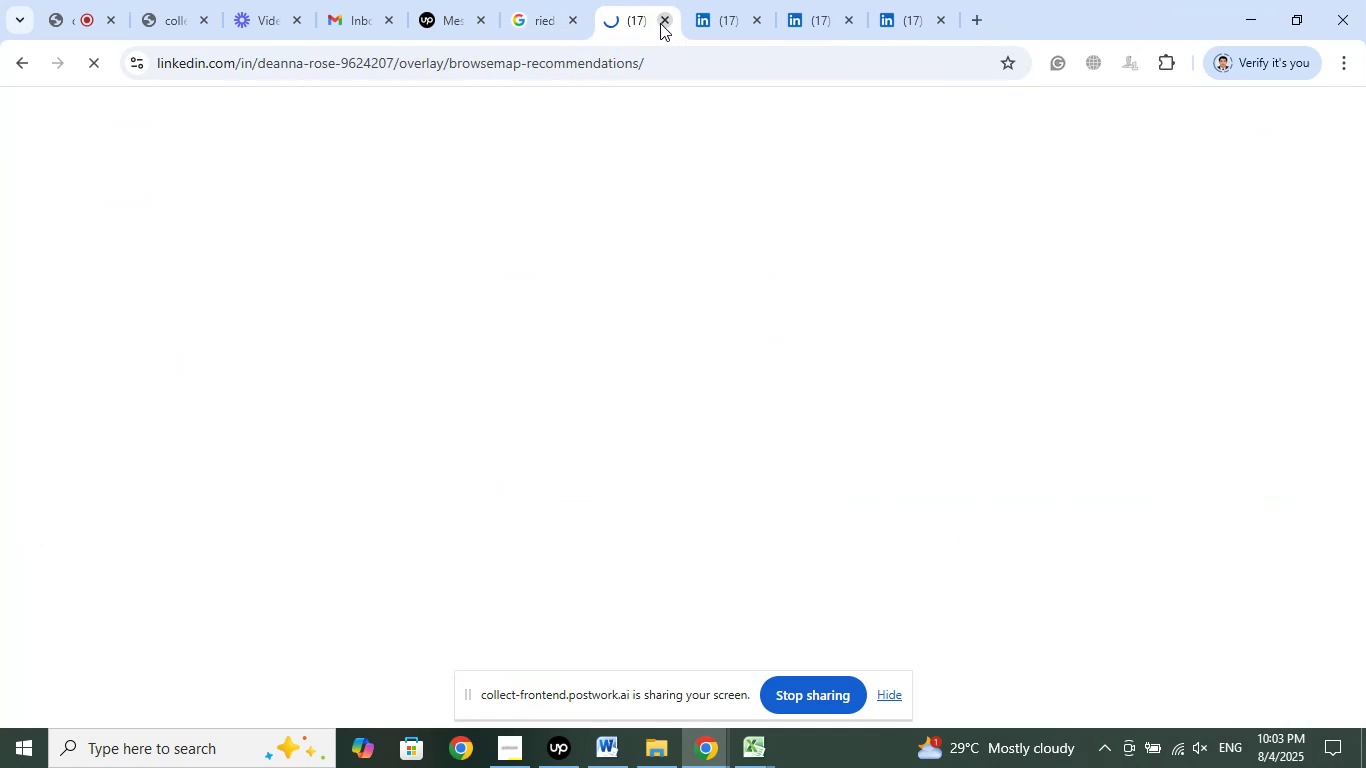 
left_click([660, 23])
 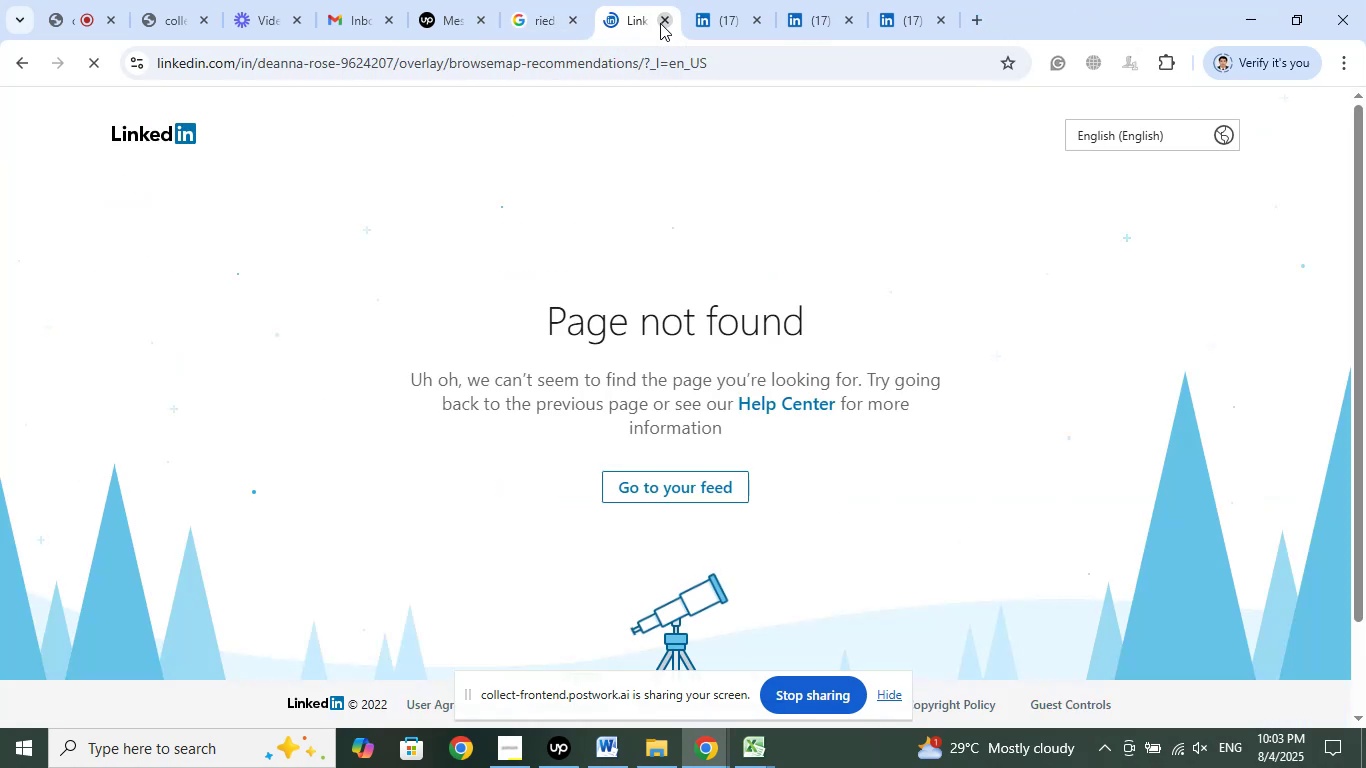 
left_click([660, 23])
 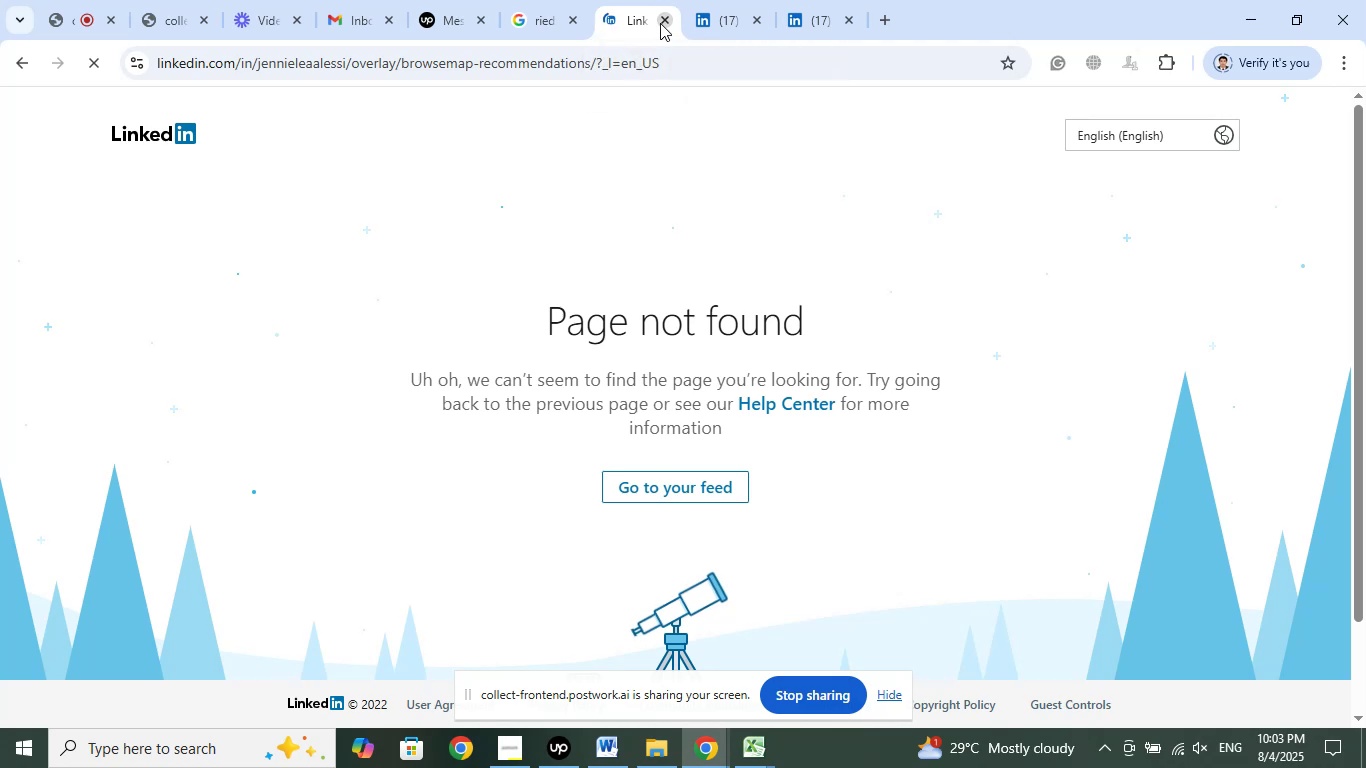 
left_click([660, 23])
 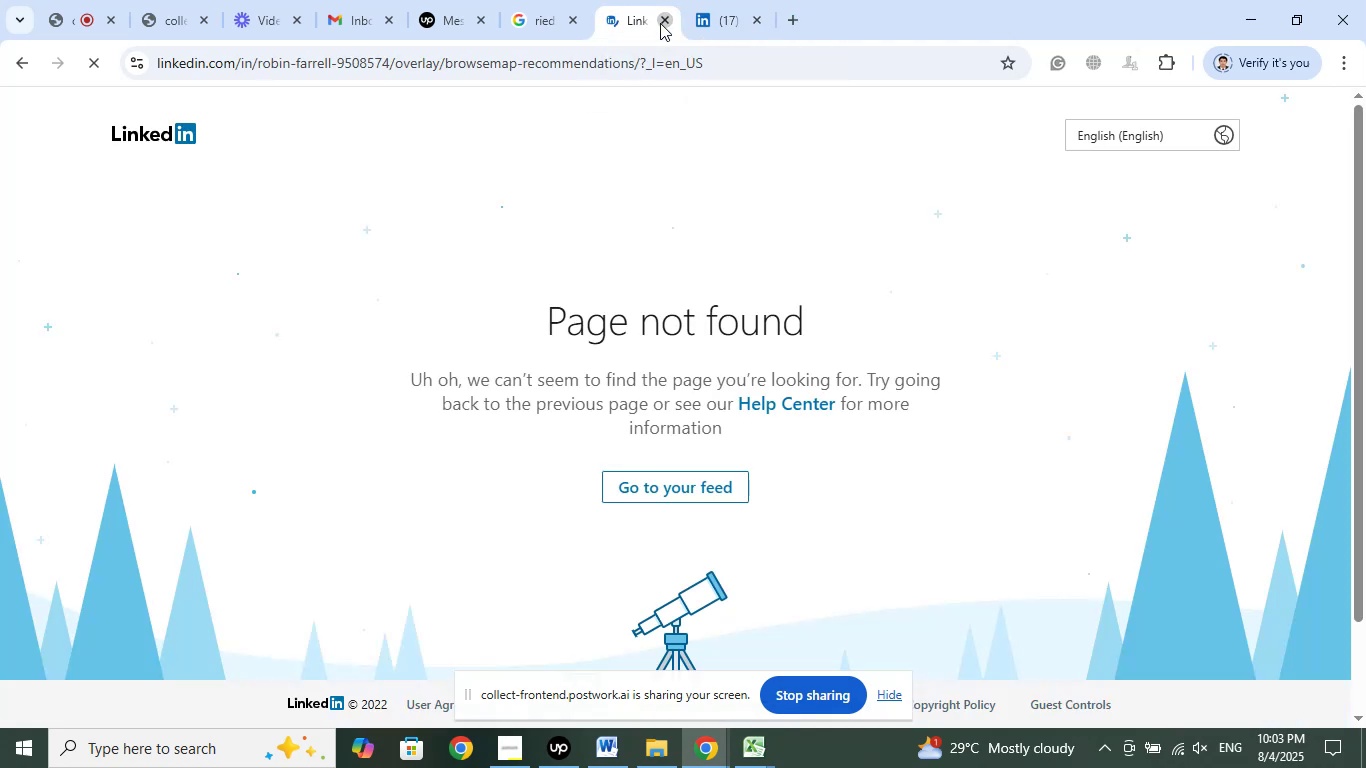 
left_click([660, 23])
 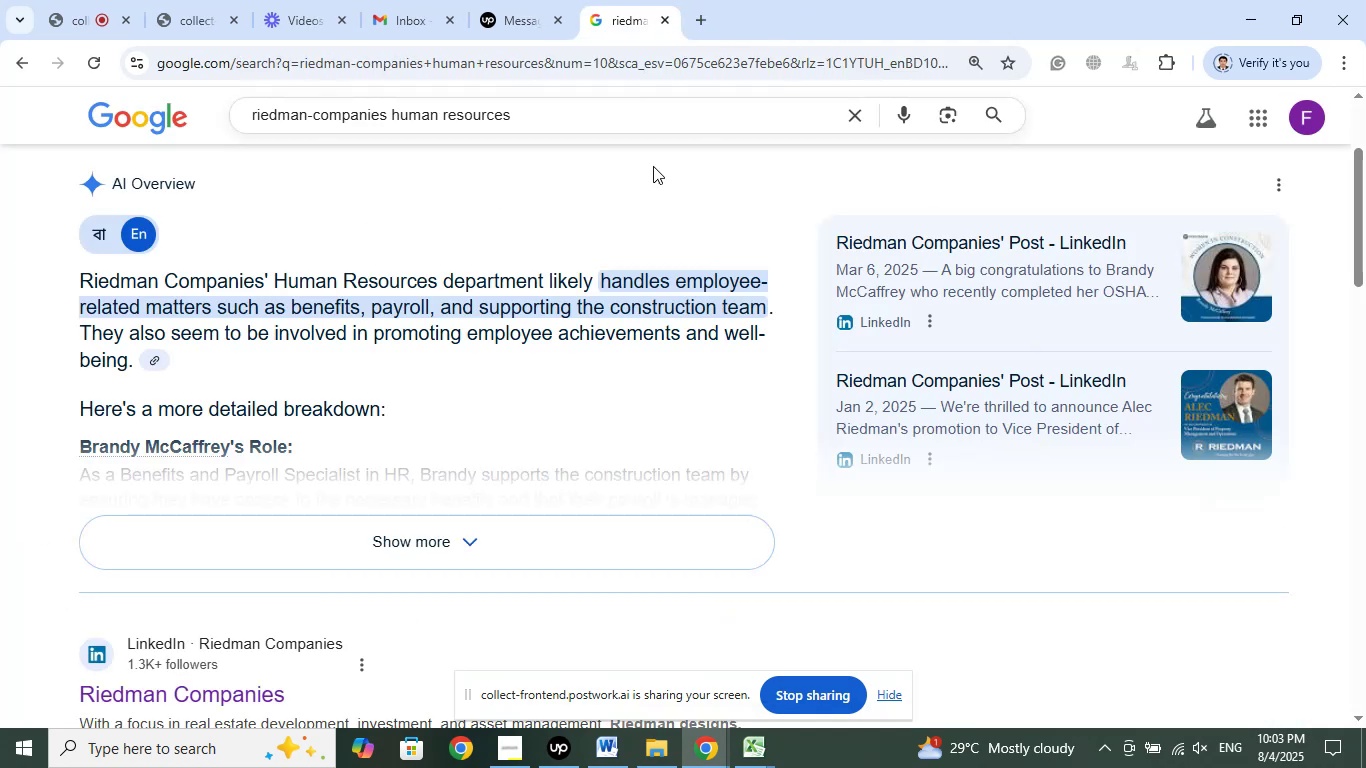 
left_click([660, 23])
 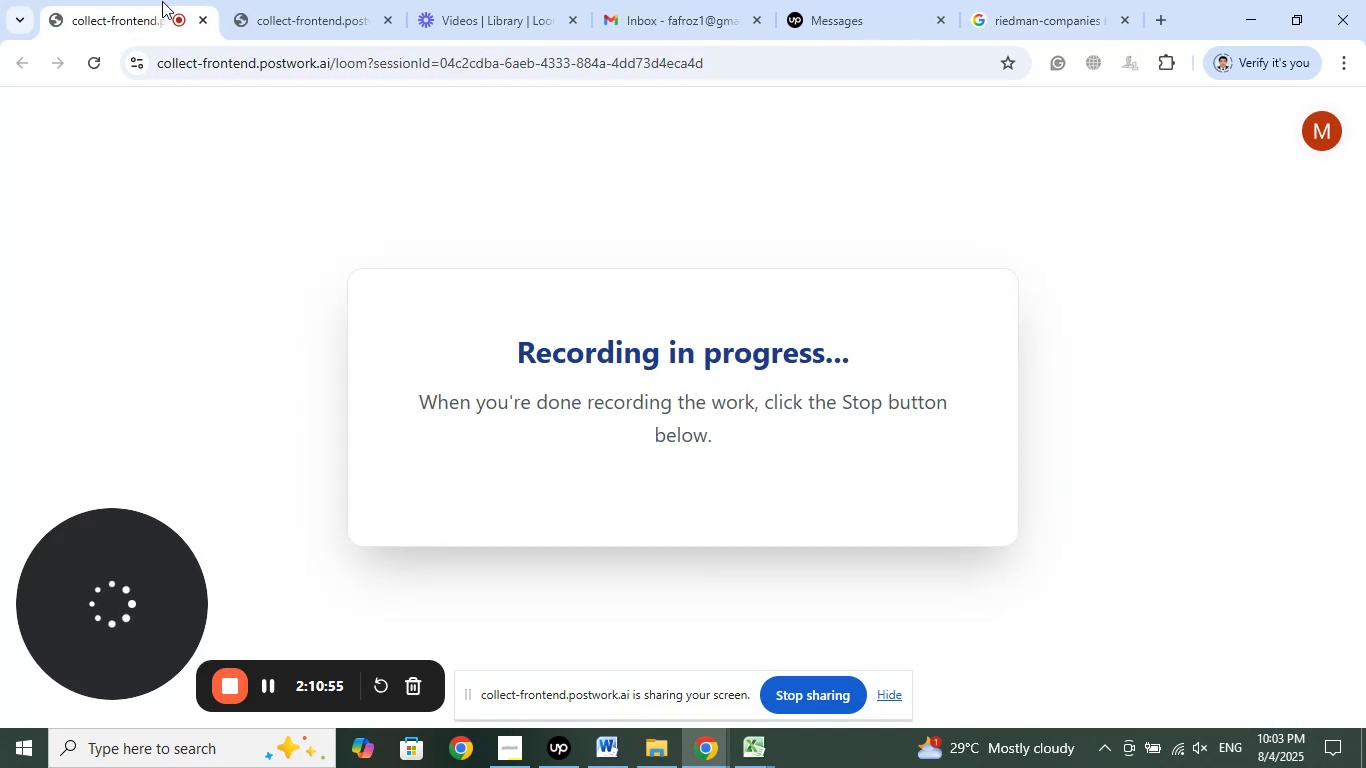 
left_click([160, 0])
 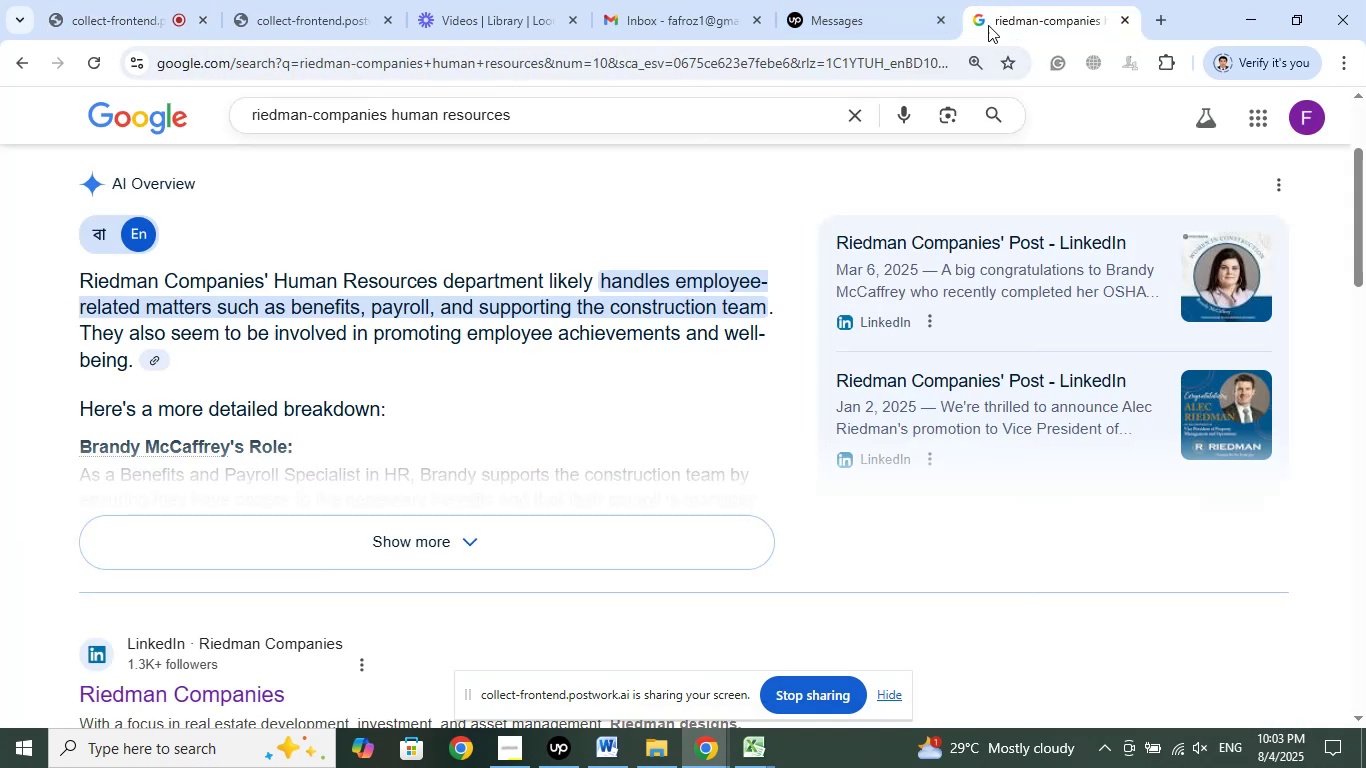 
left_click([1006, 3])
 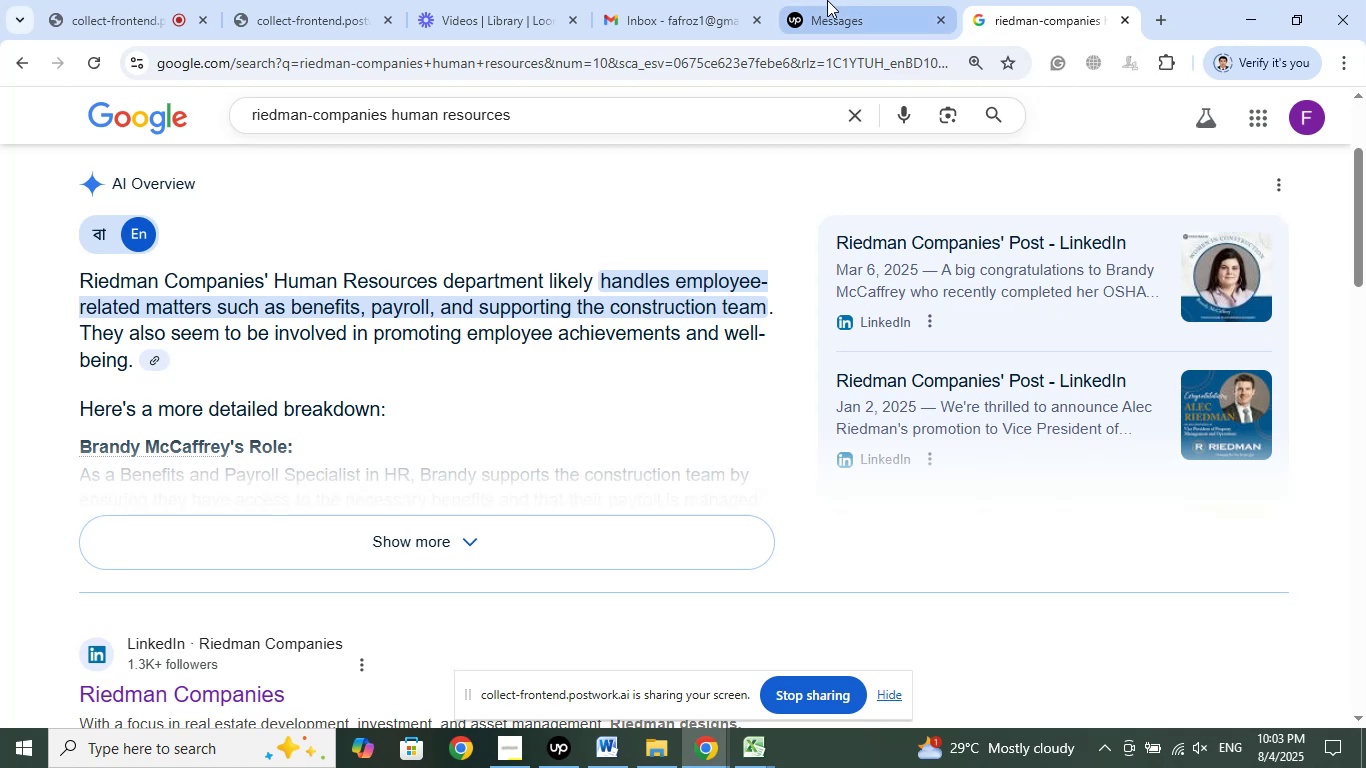 
left_click([738, 211])
 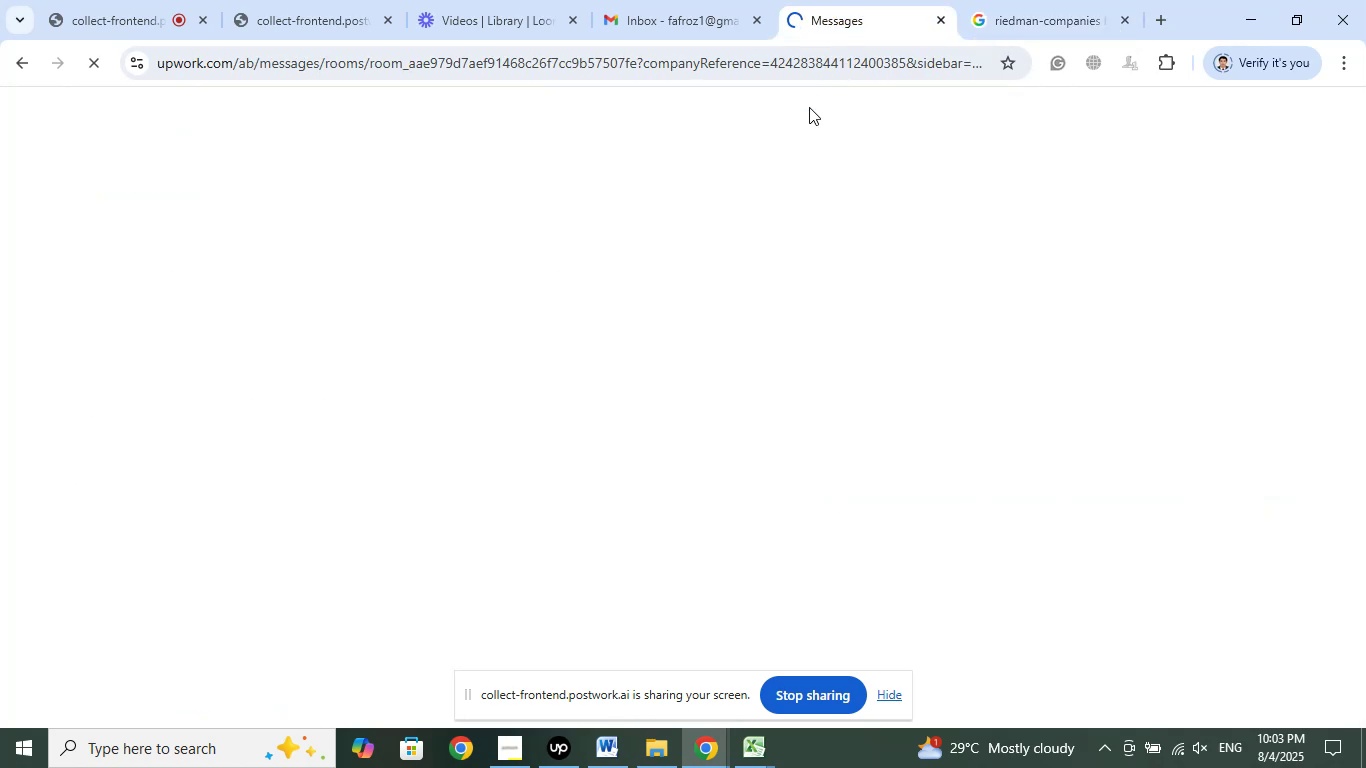 
left_click([827, 0])
 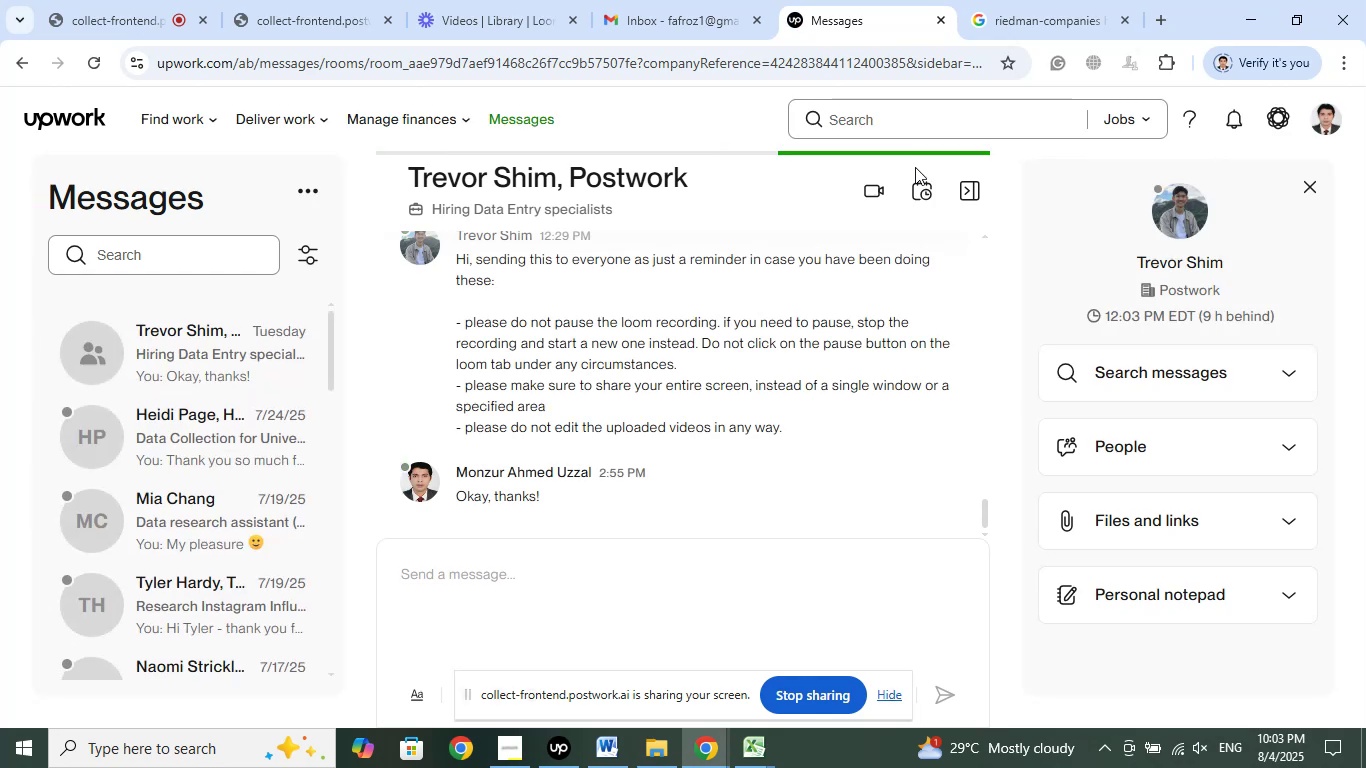 
wait(17.71)
 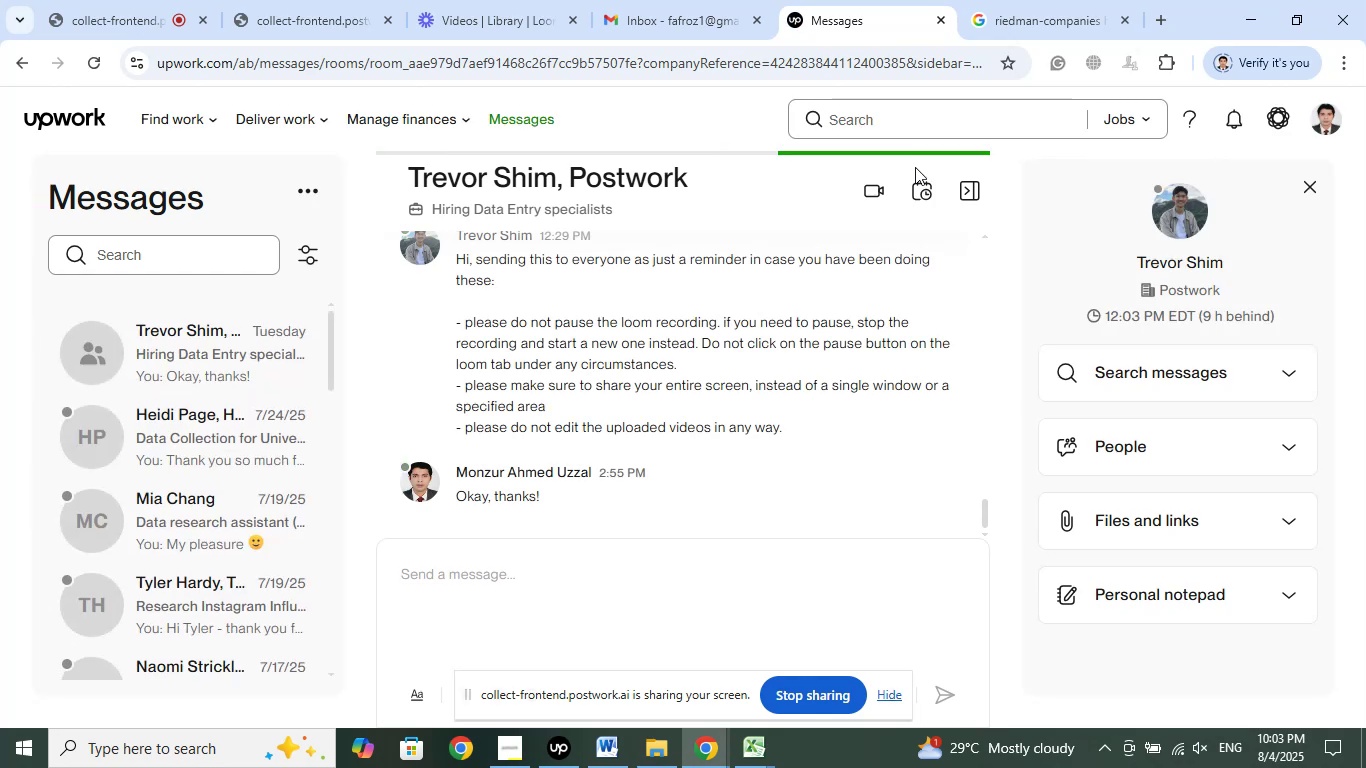 
left_click([1044, 0])
 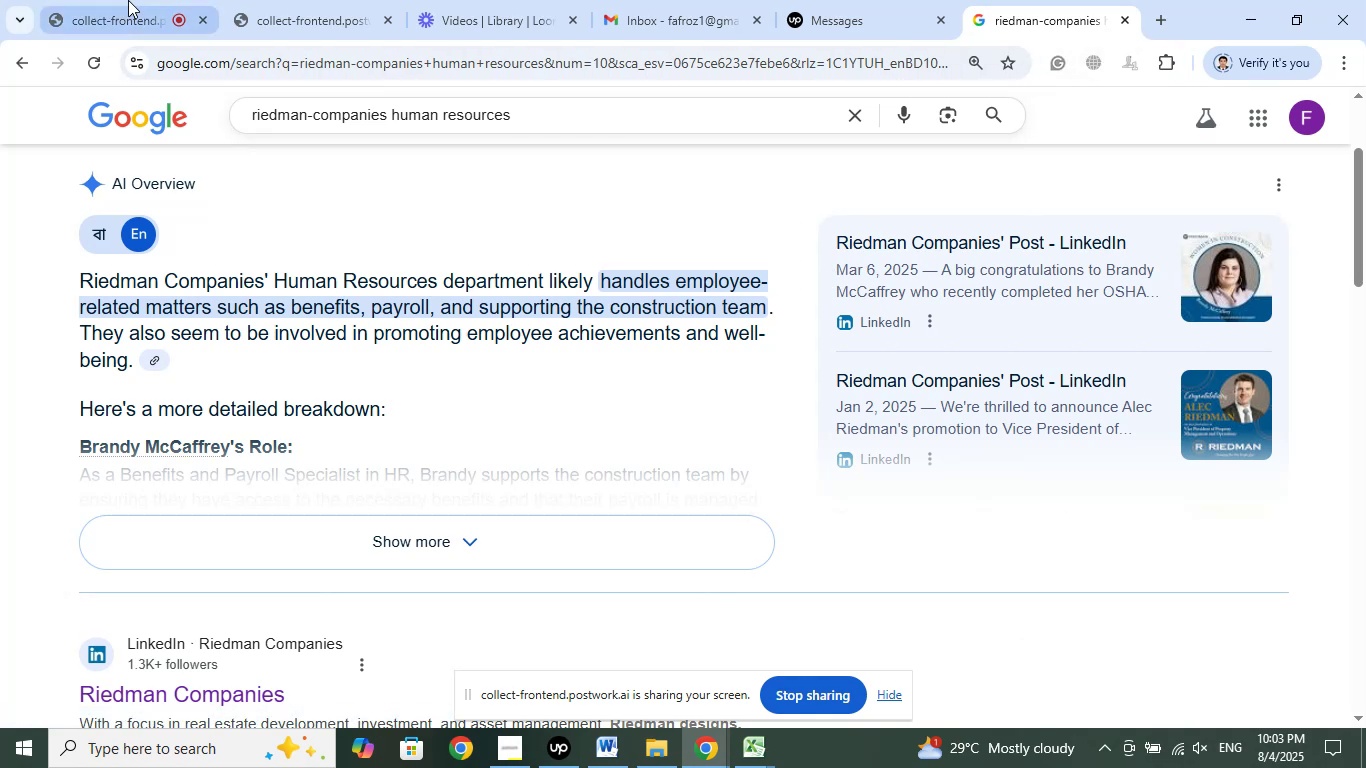 
left_click([130, 0])
 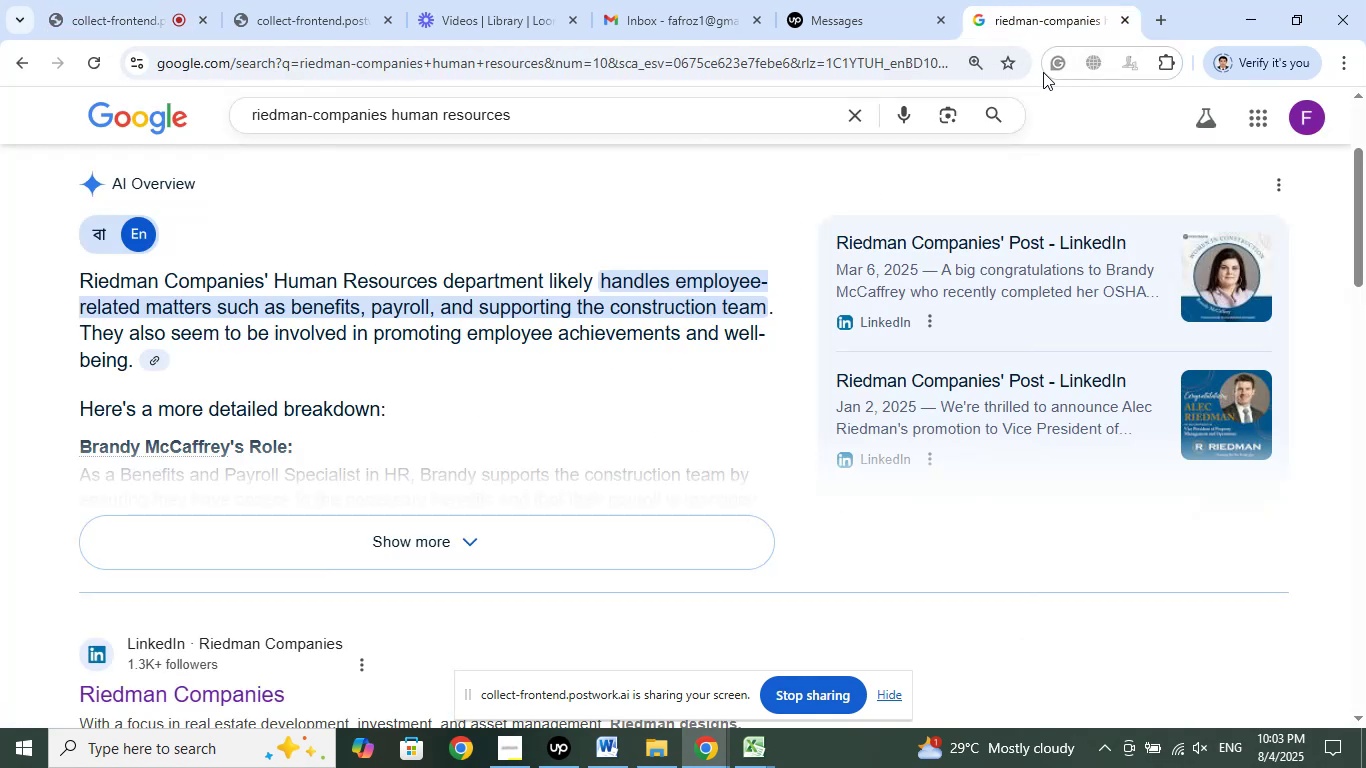 
left_click([1026, 0])
 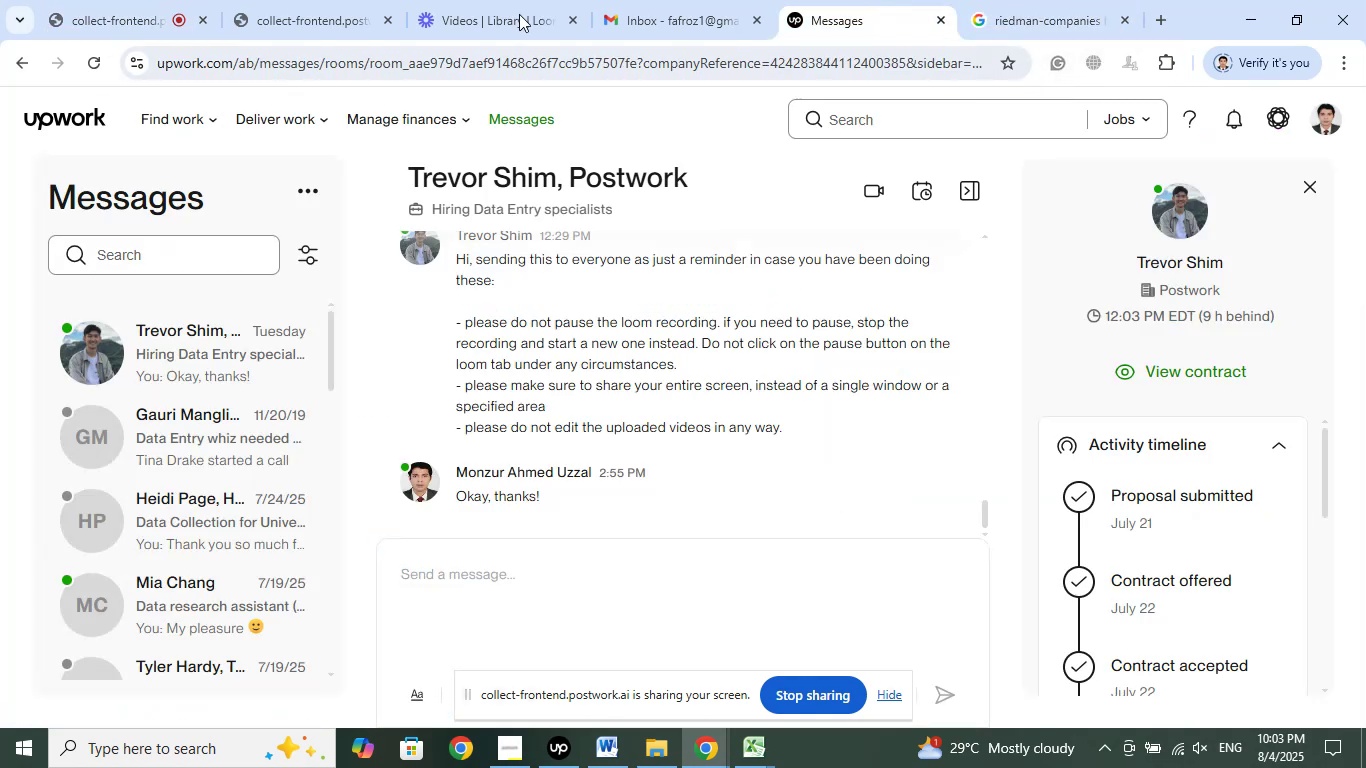 
left_click([882, 0])
 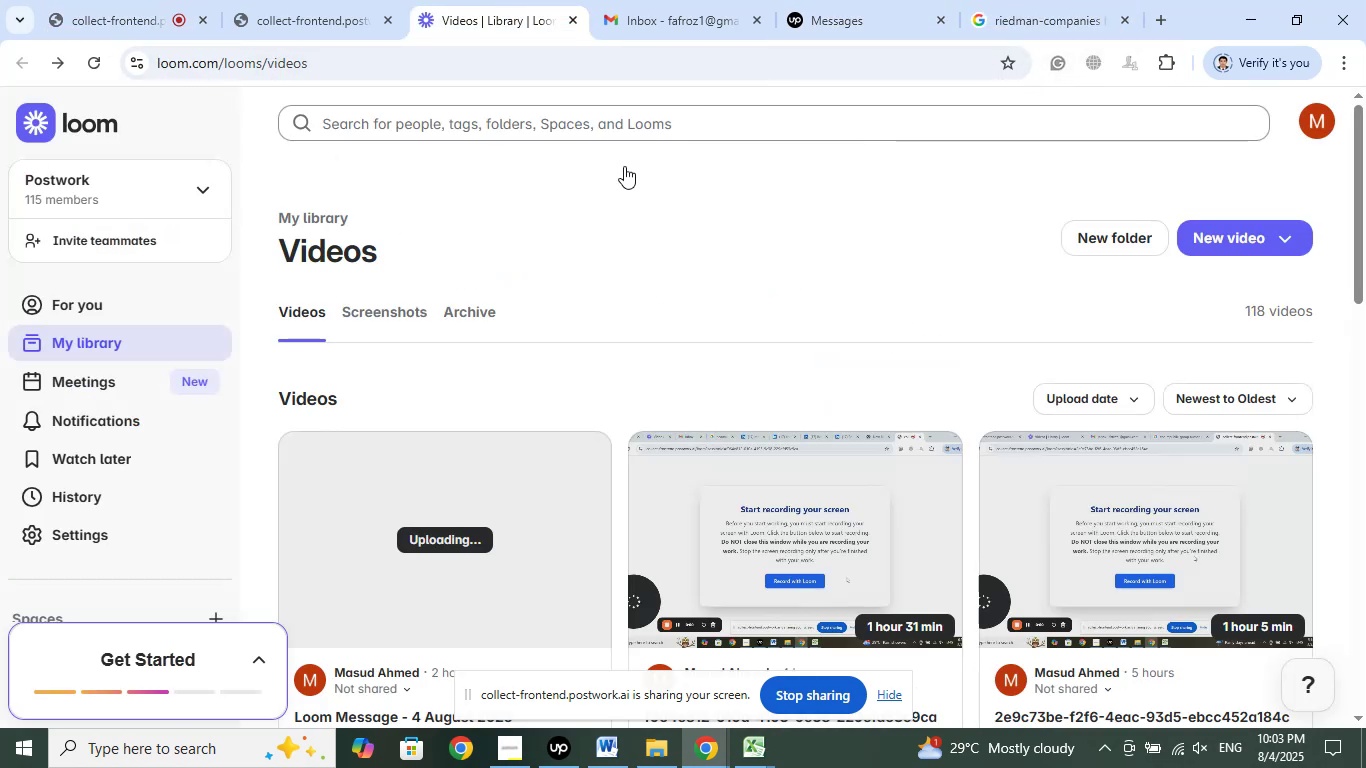 
left_click([502, 0])
 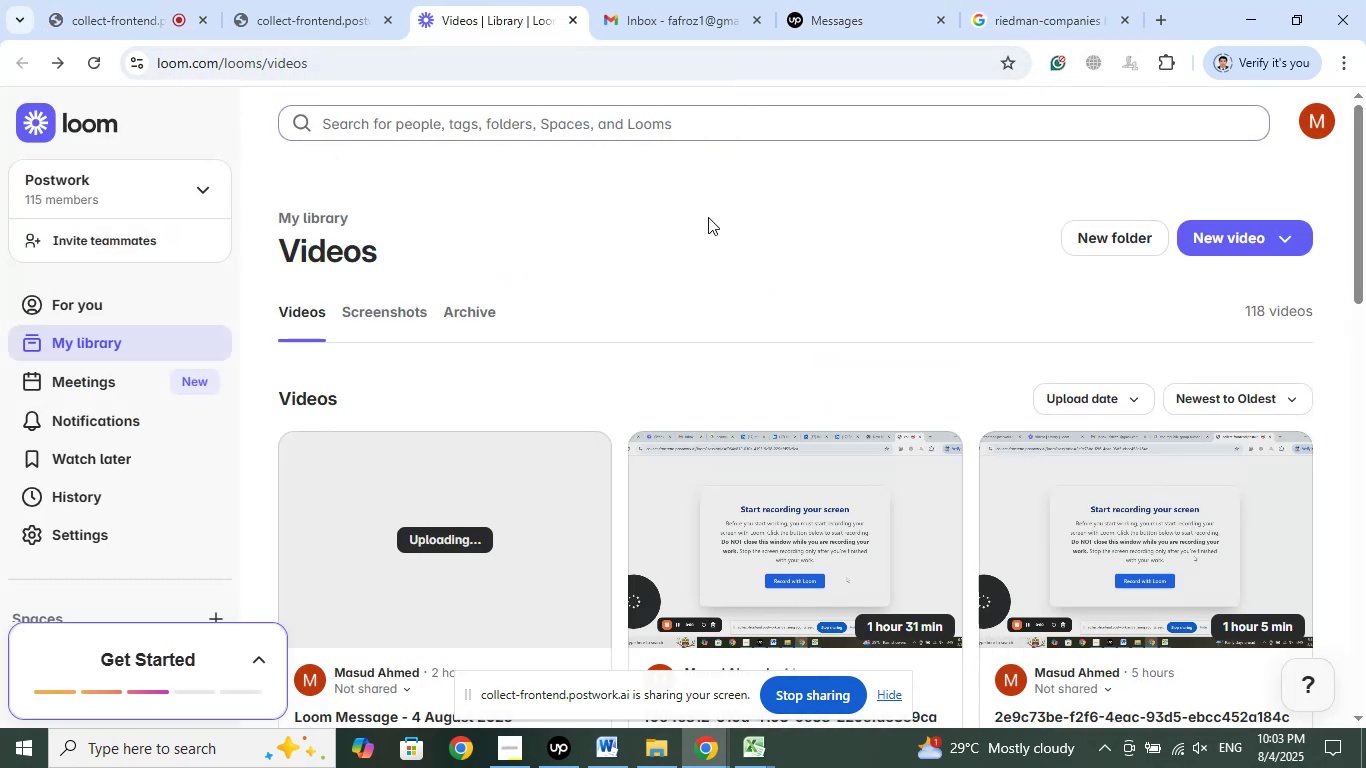 
mouse_move([726, 191])
 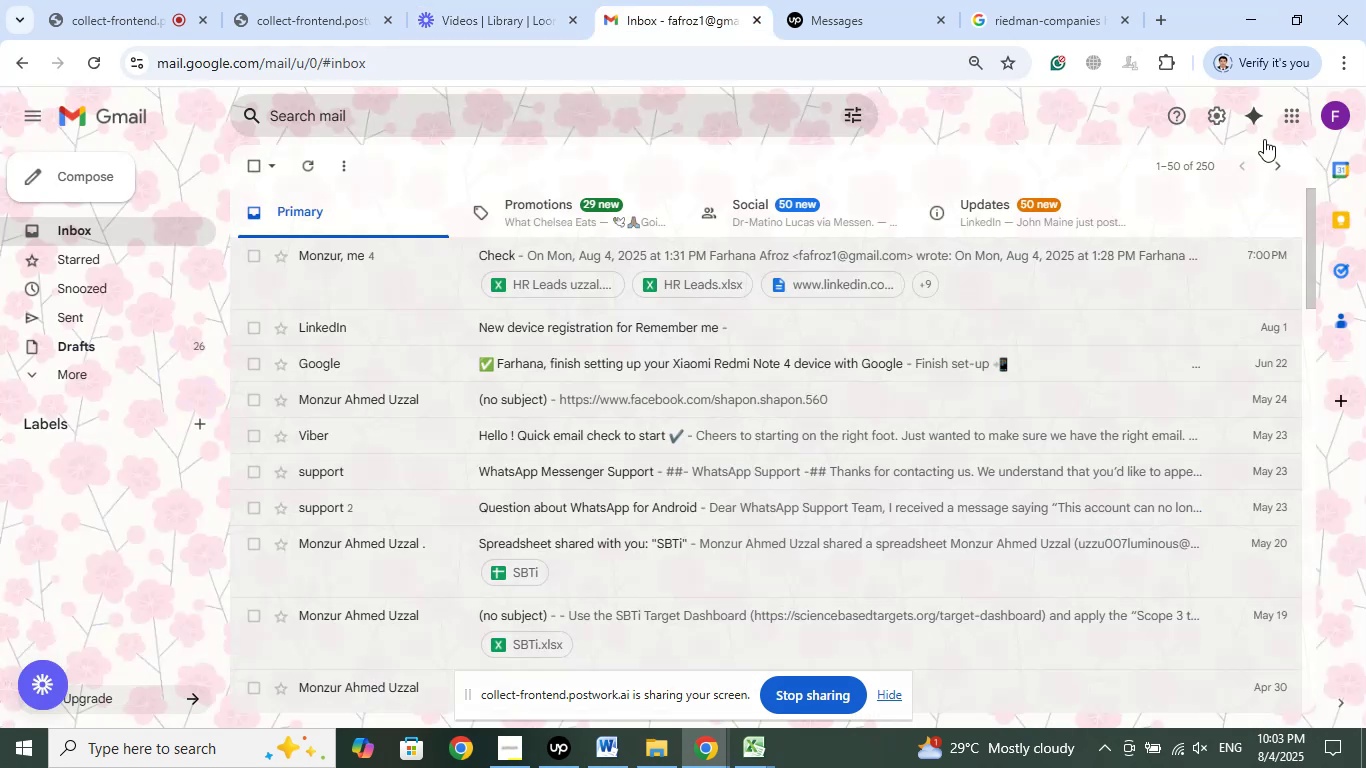 
left_click([694, 0])
 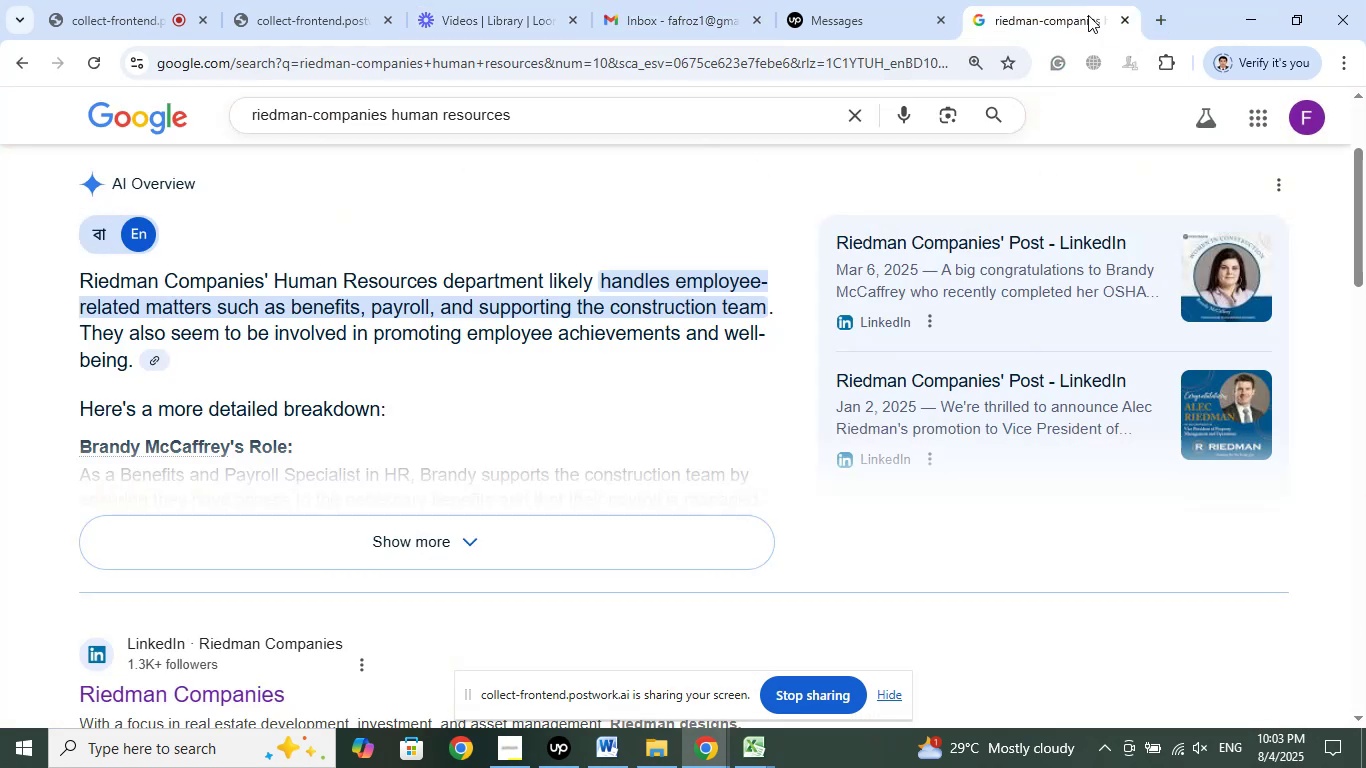 
left_click([1080, 4])
 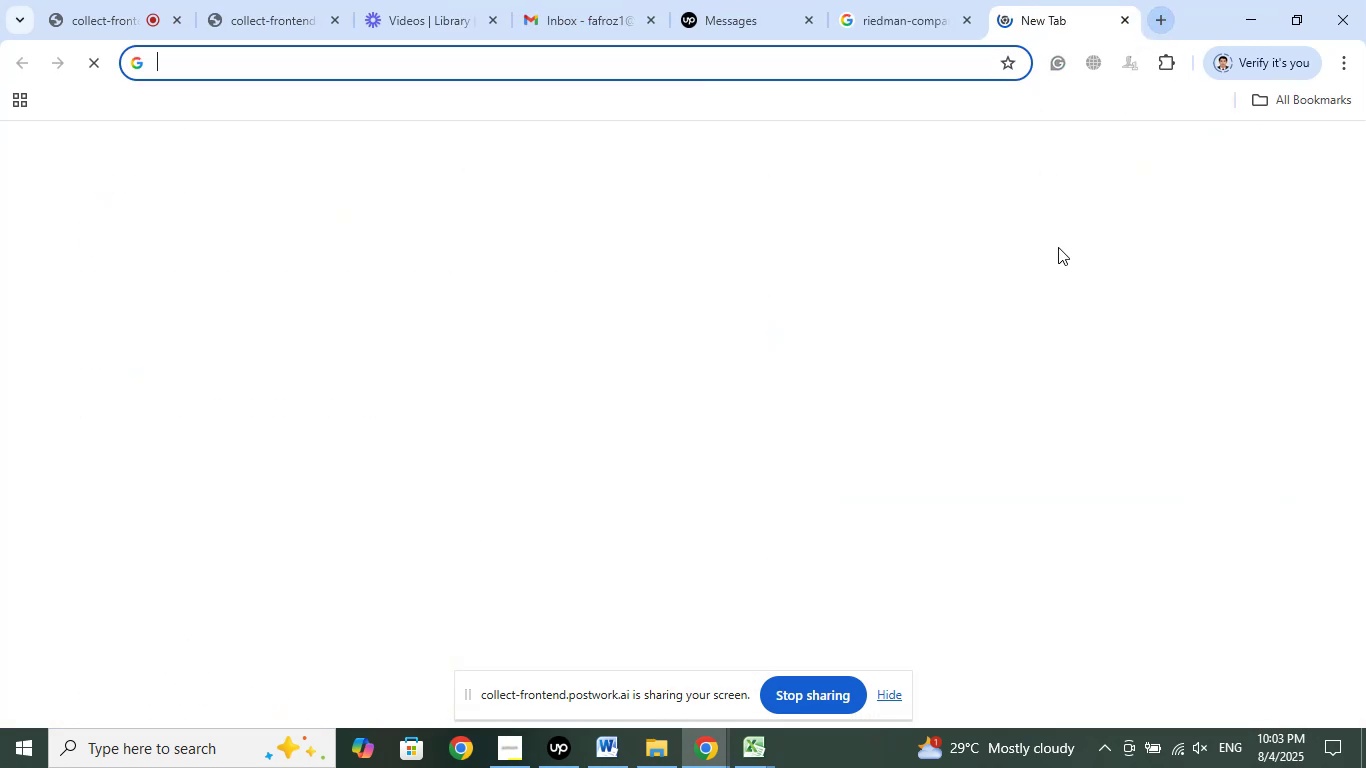 
left_click([1160, 23])
 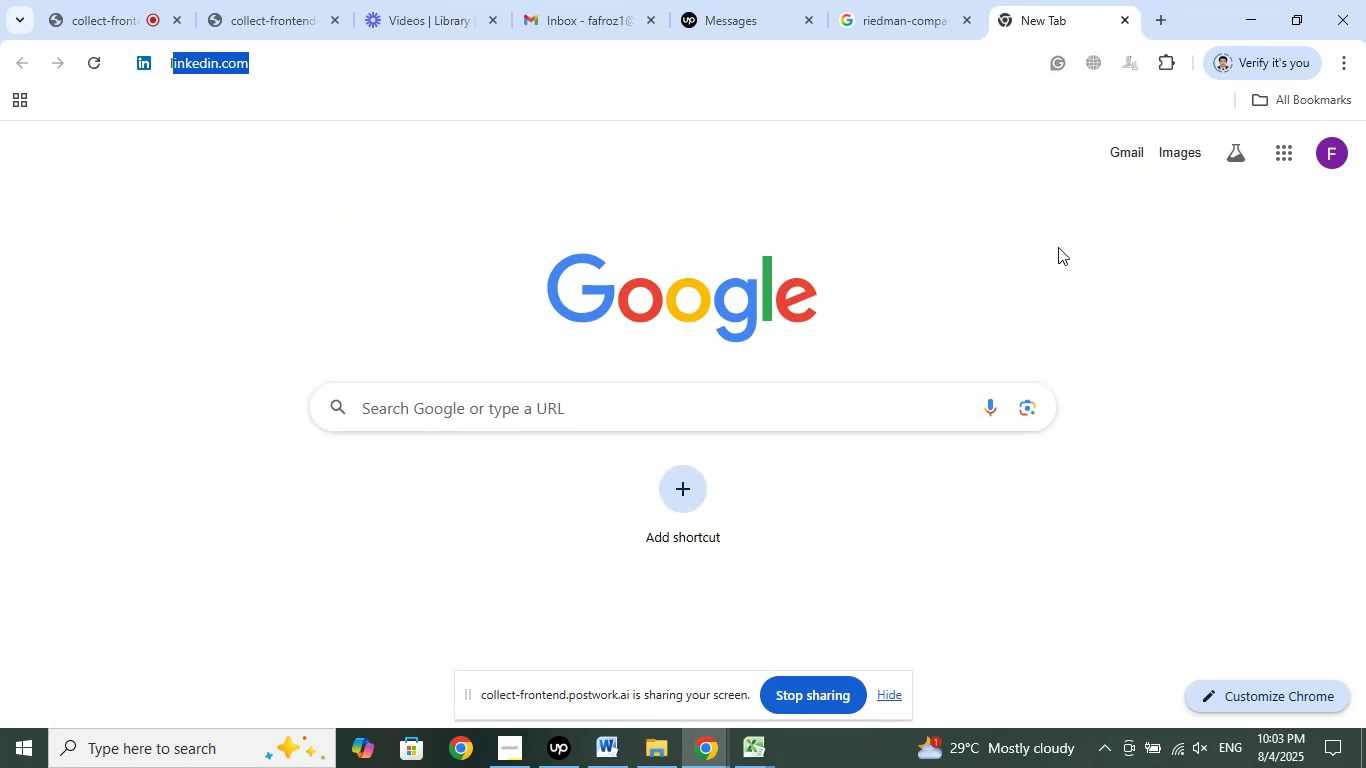 
type(lin)
 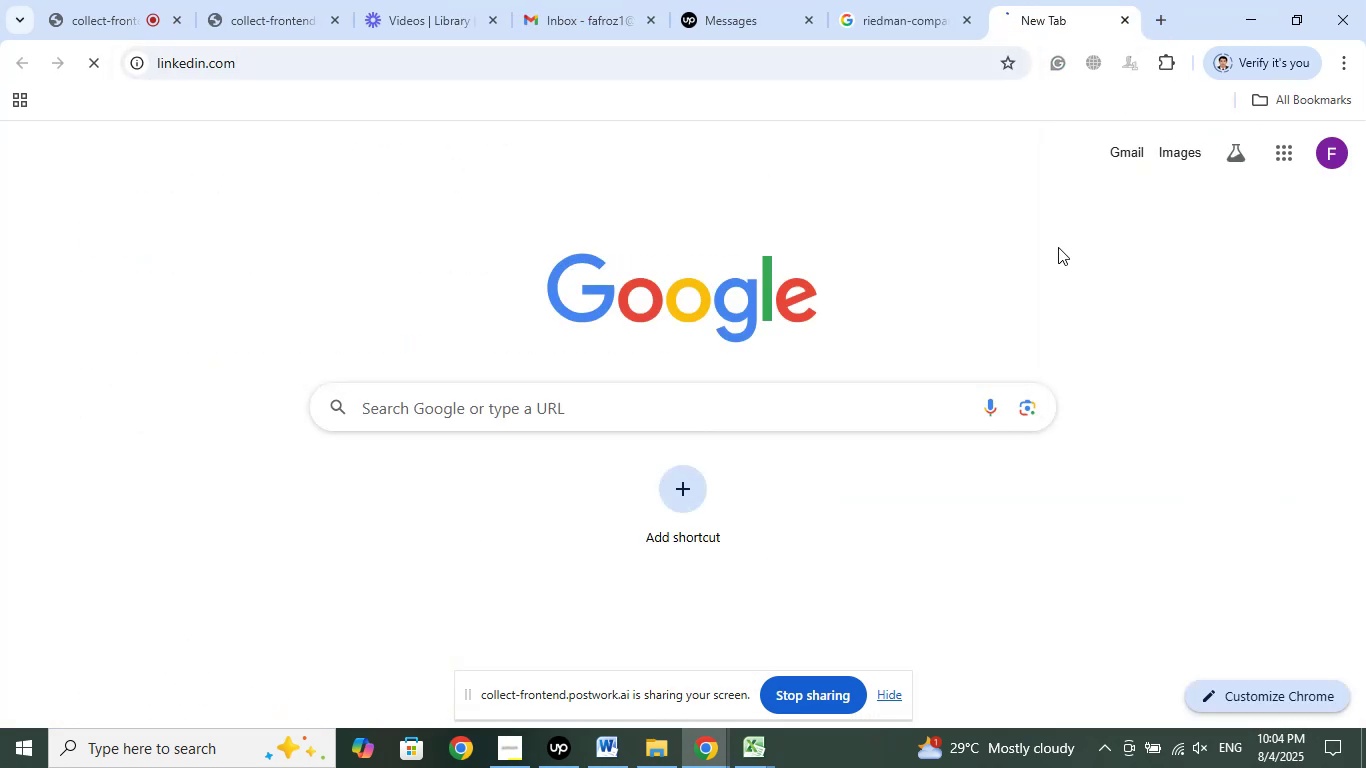 
key(ArrowRight)
 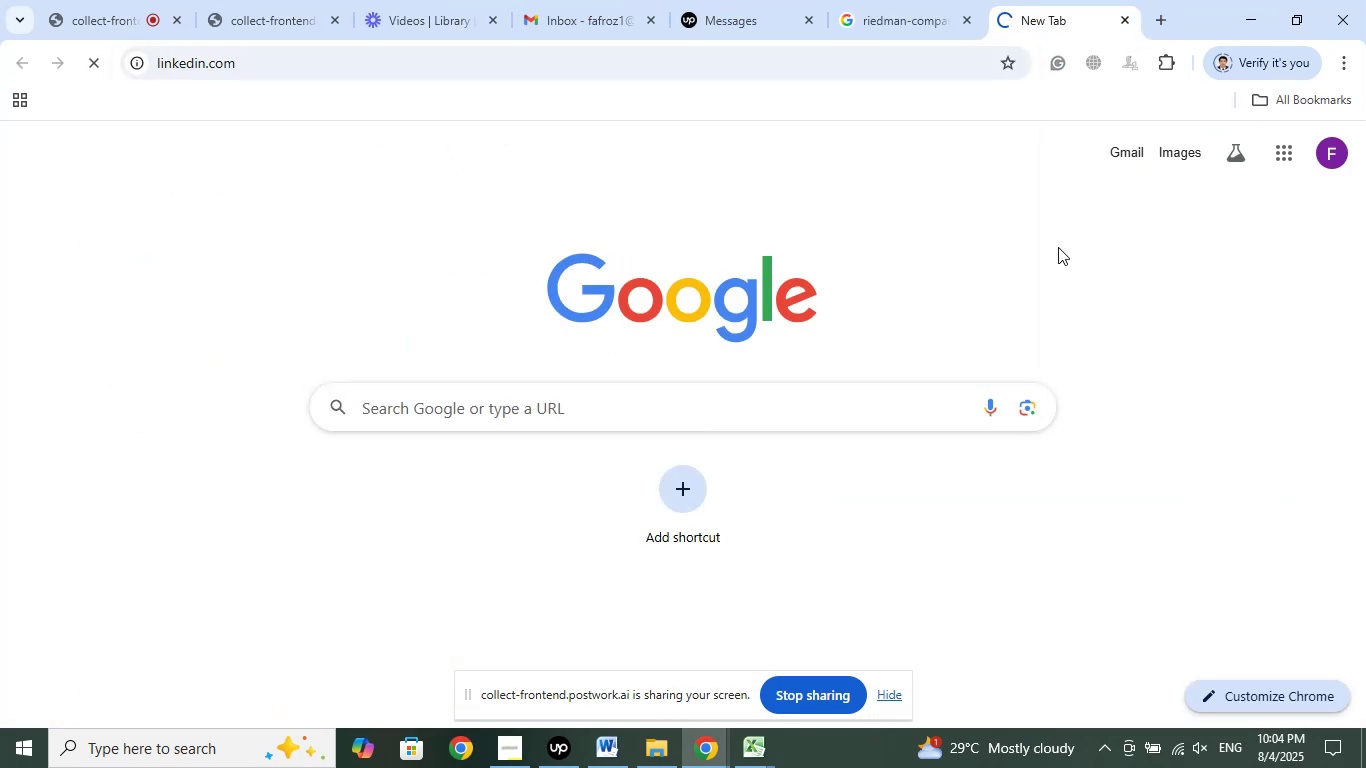 
key(Enter)
 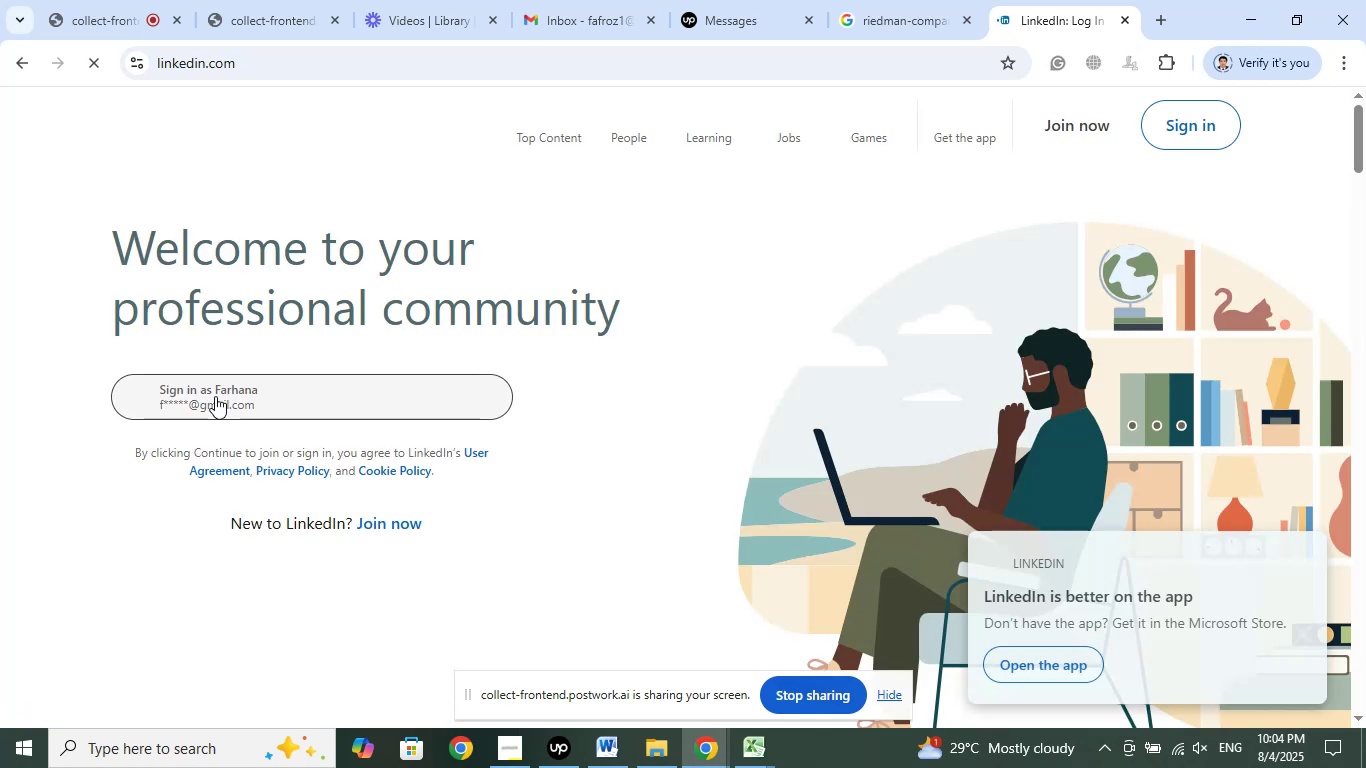 
left_click([215, 396])
 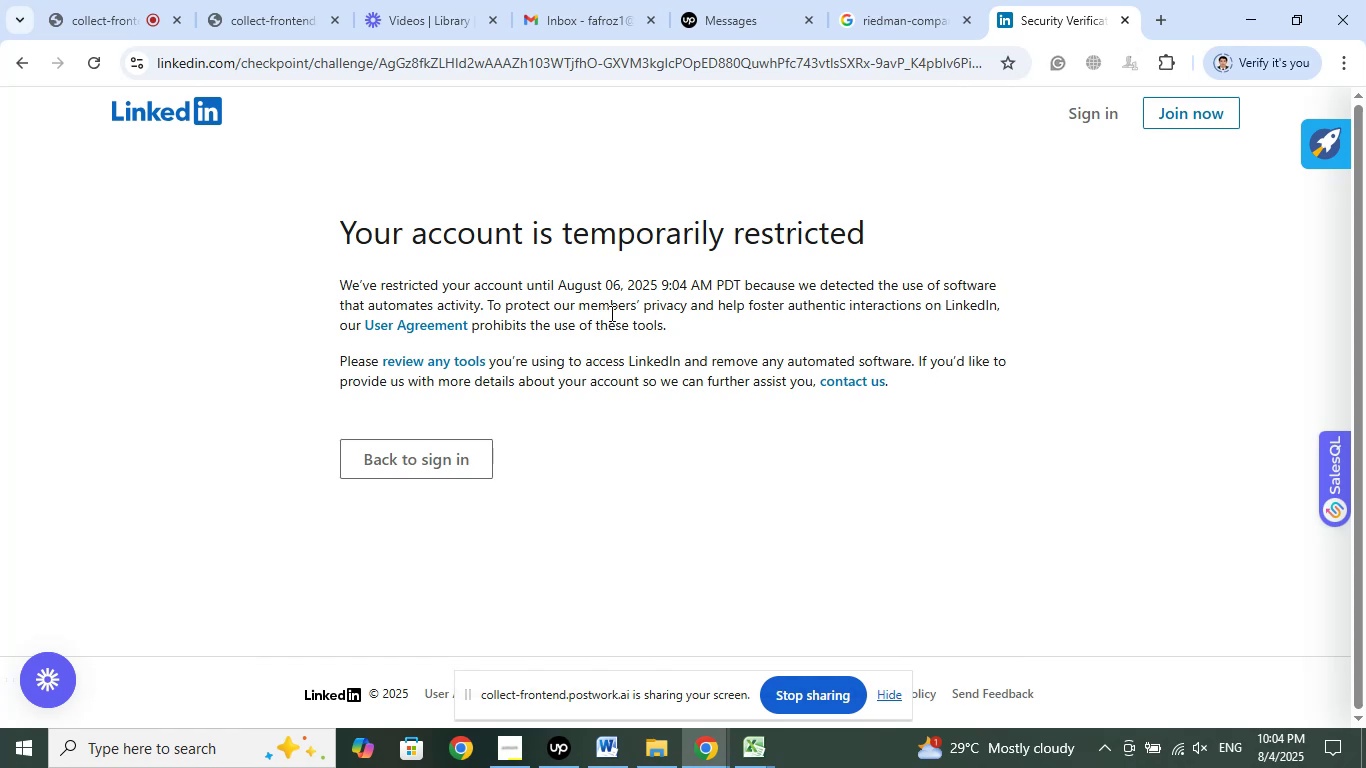 
wait(12.48)
 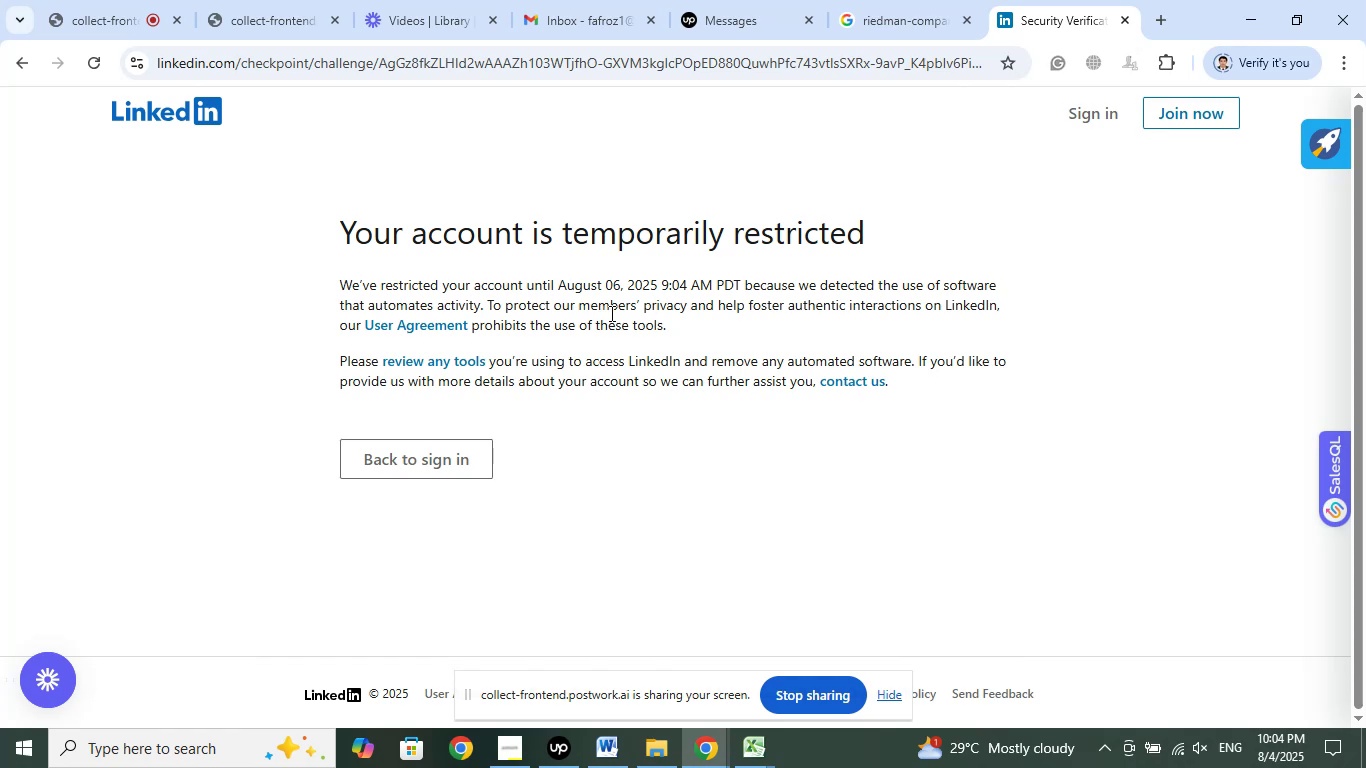 
left_click([1167, 18])
 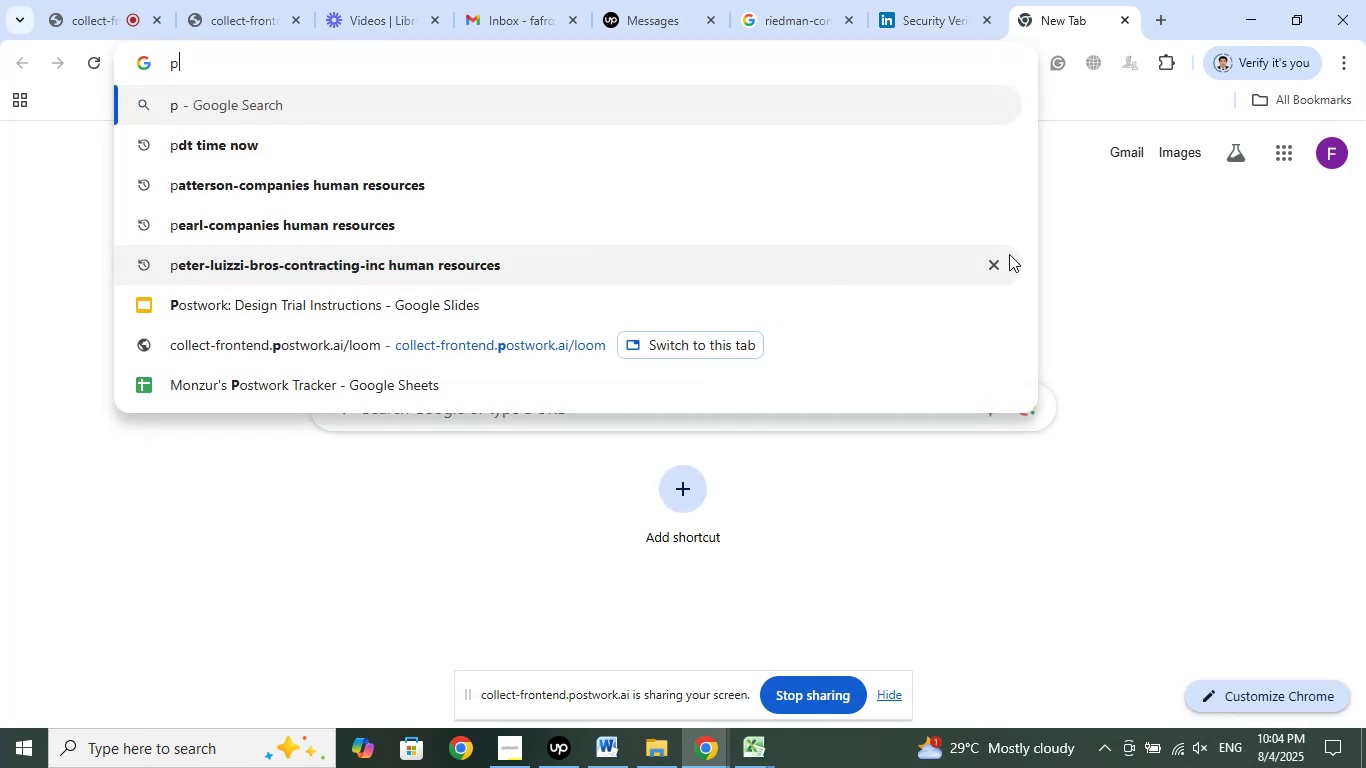 
type(pdt)
 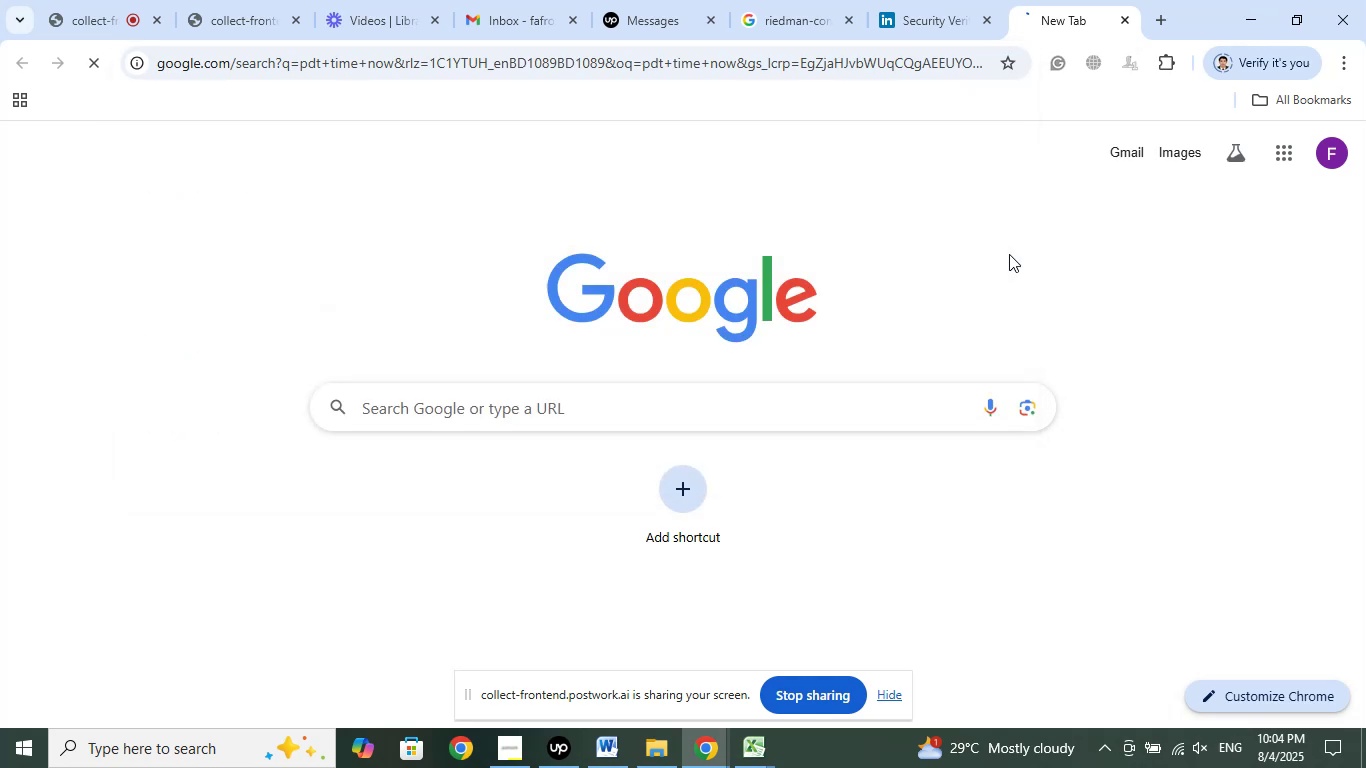 
key(ArrowRight)
 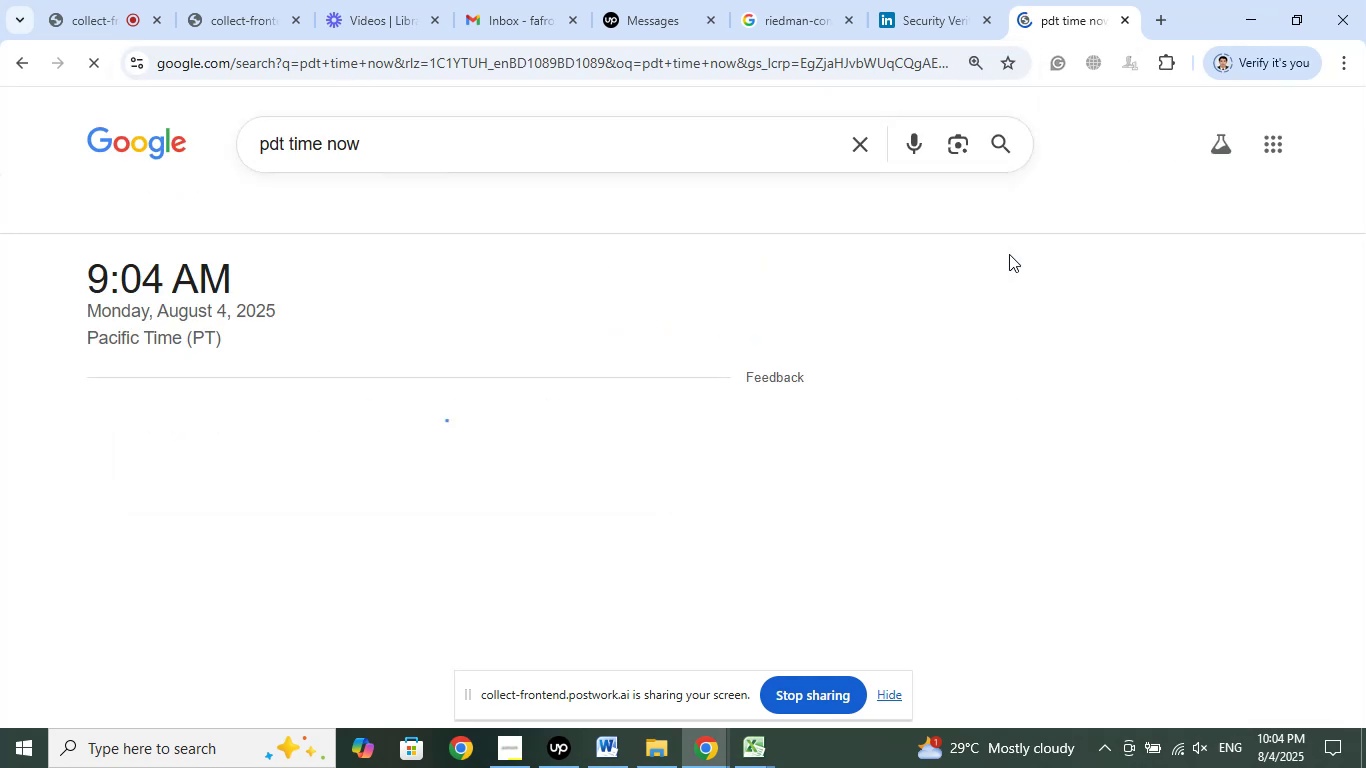 
key(Enter)
 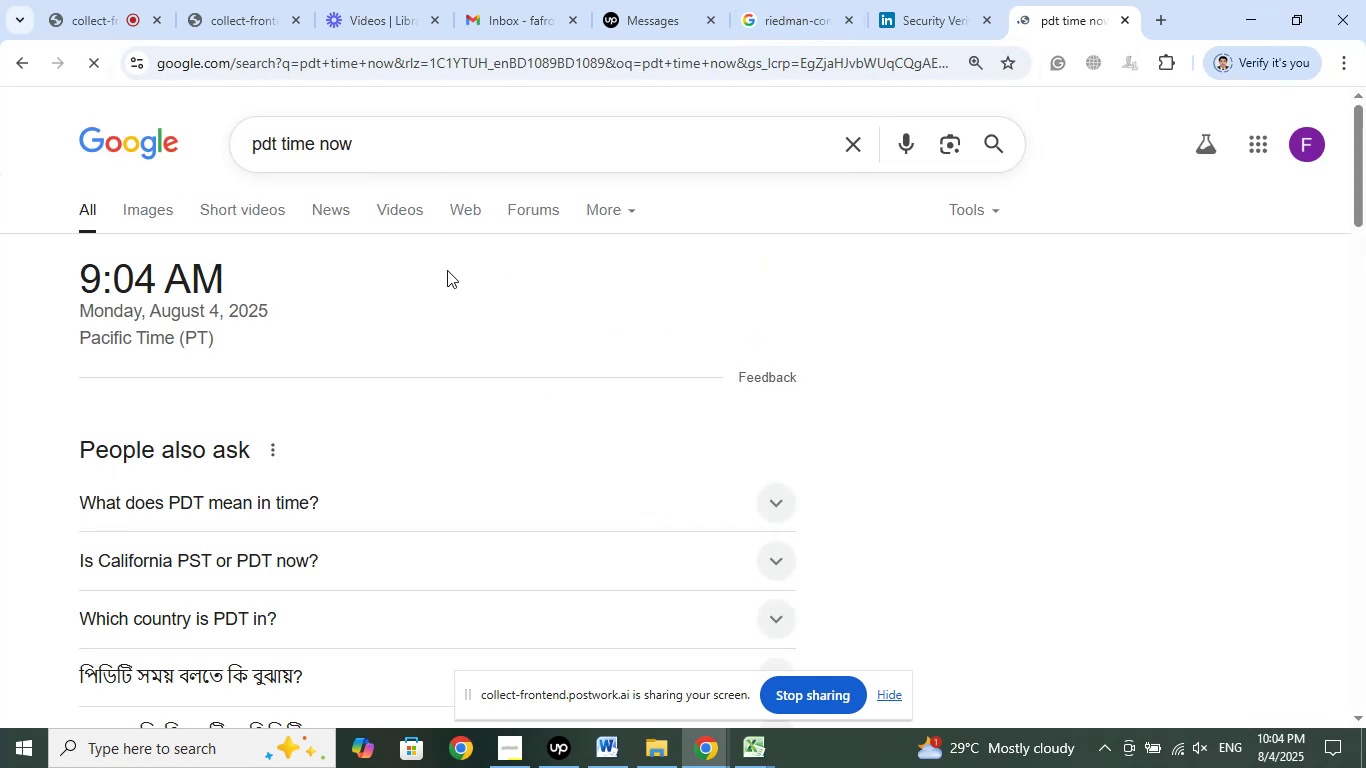 
wait(8.11)
 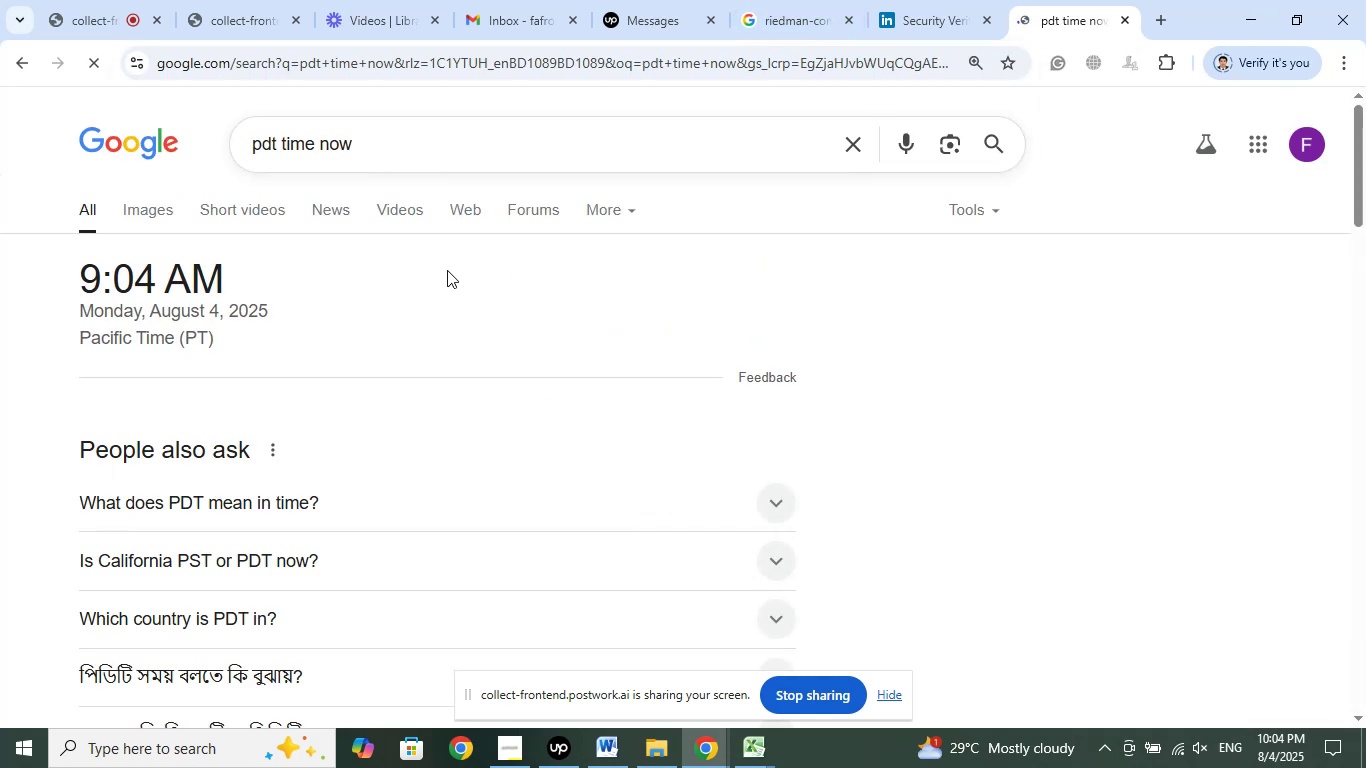 
left_click([1122, 17])
 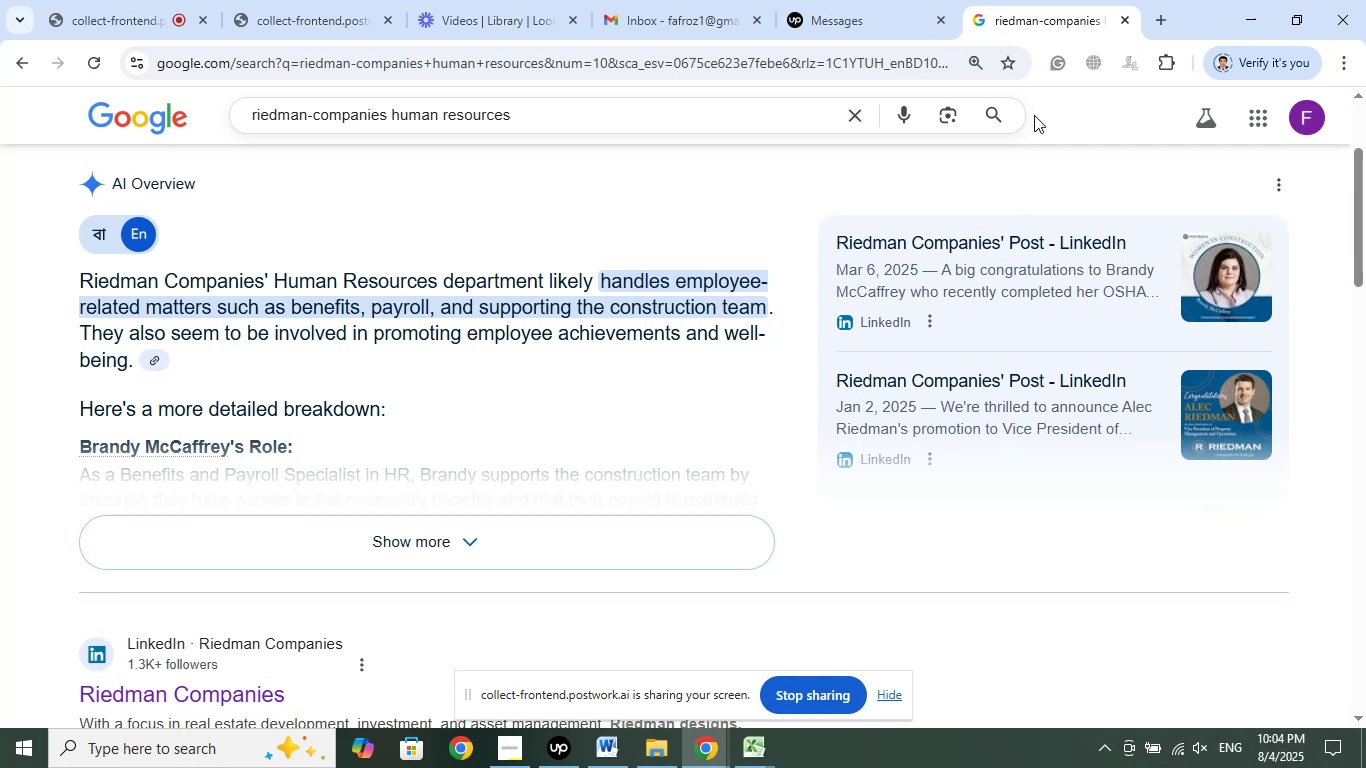 
left_click([1126, 25])
 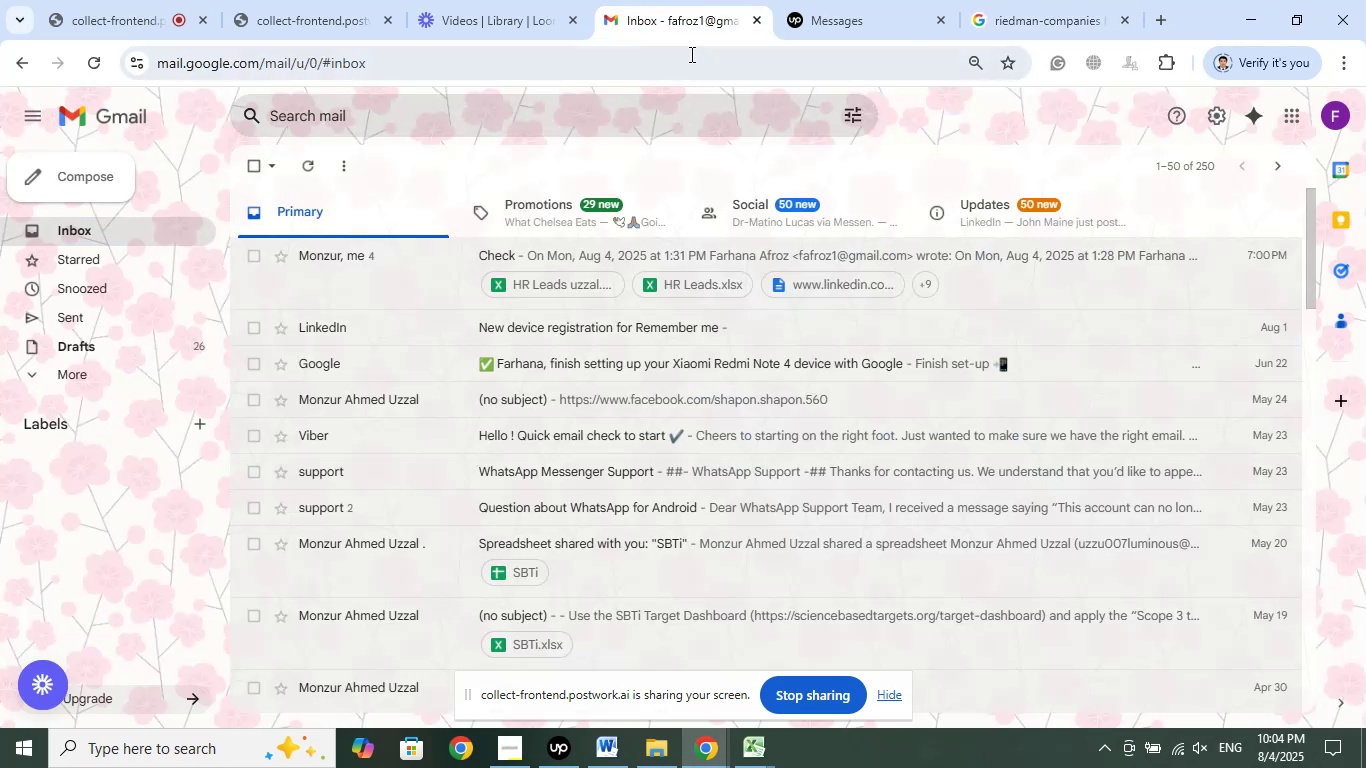 
left_click([678, 0])
 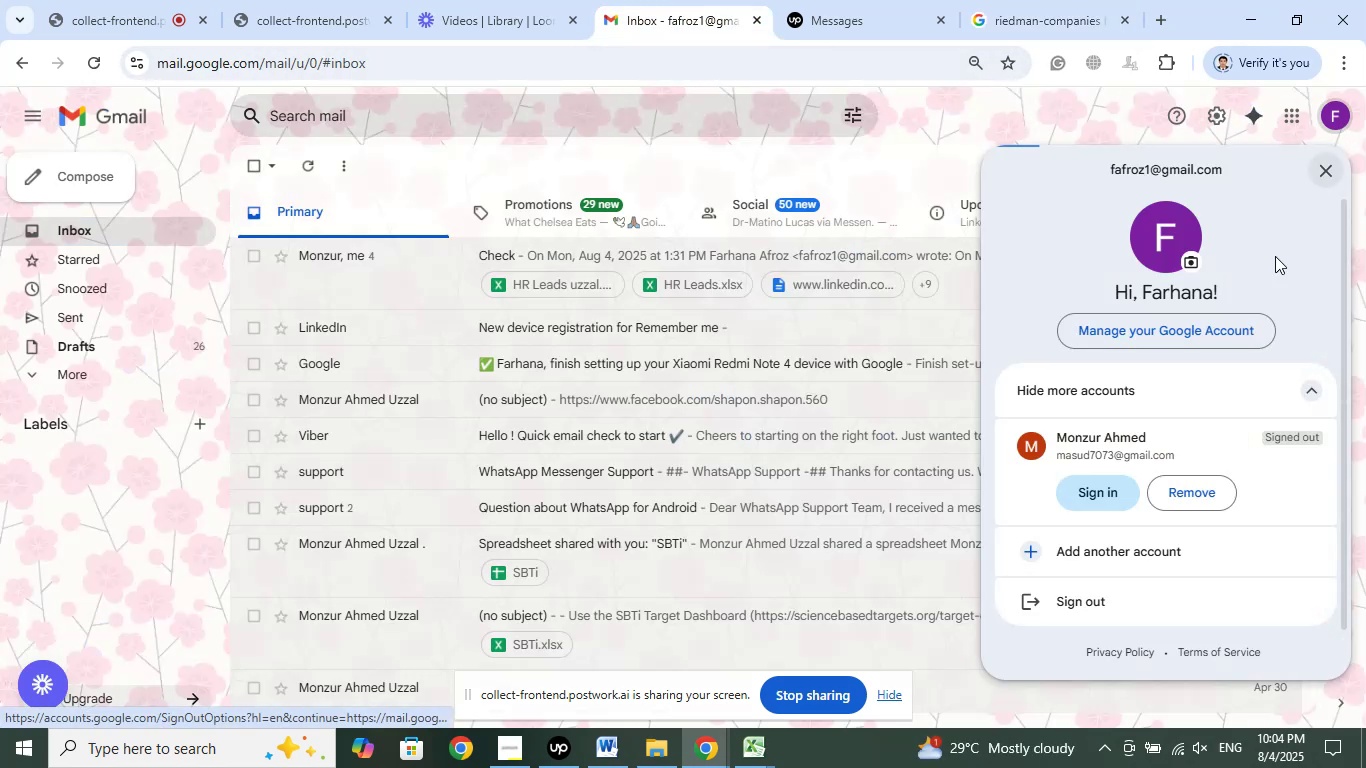 
left_click([1343, 123])
 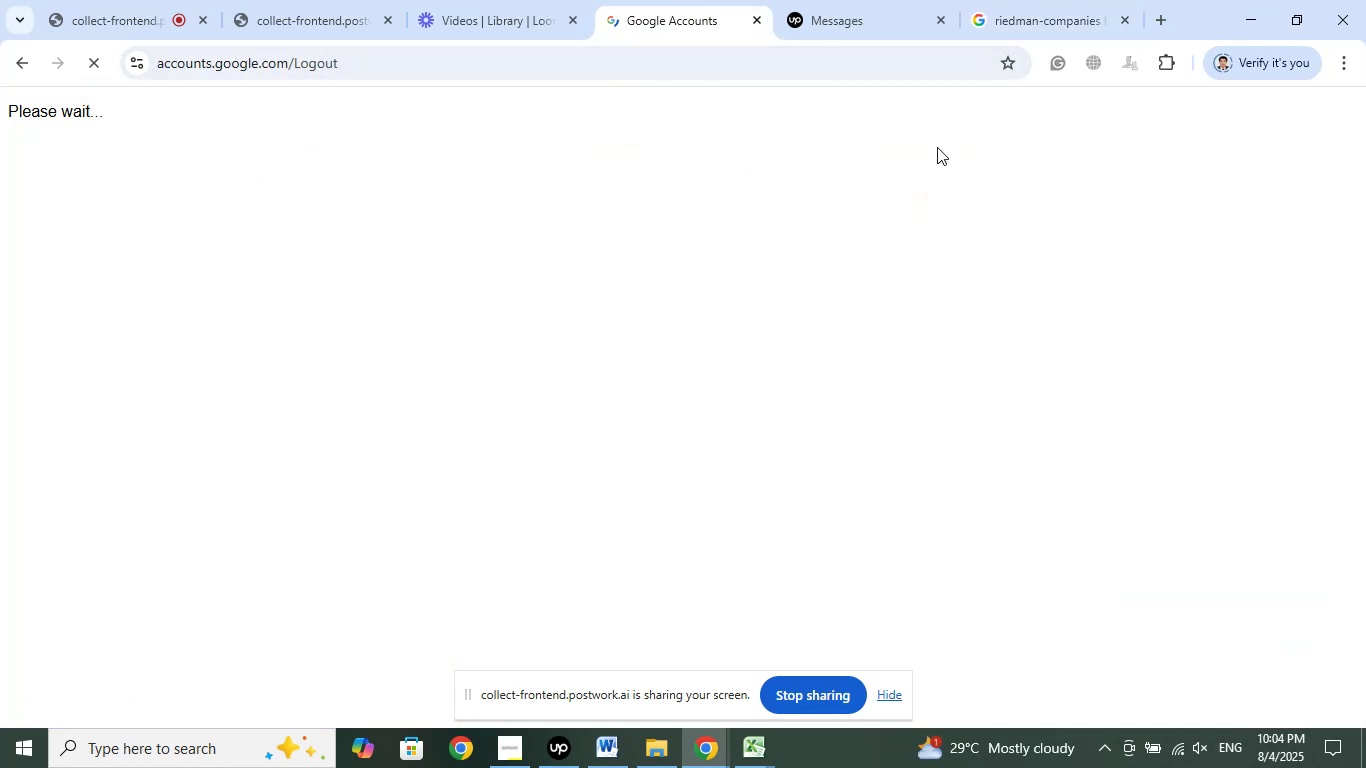 
mouse_move([912, 147])
 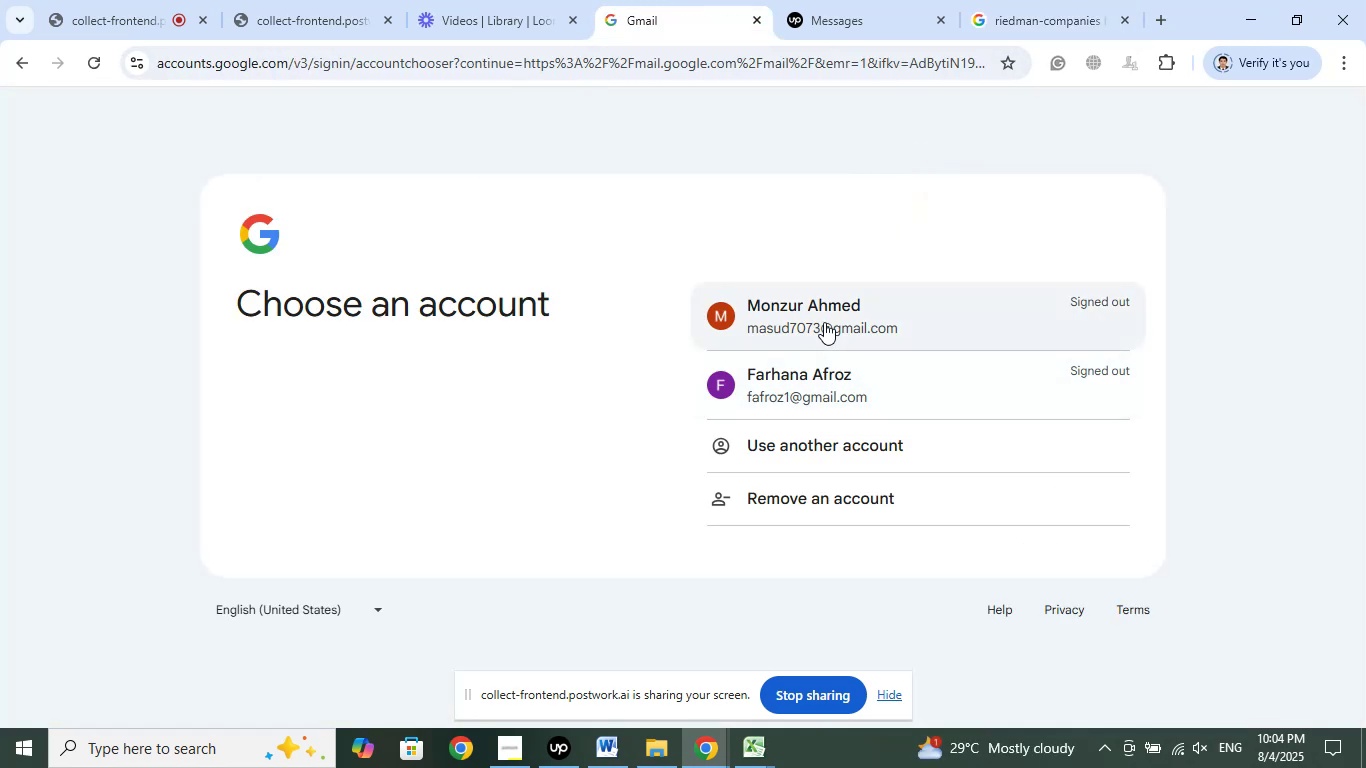 
left_click([824, 322])
 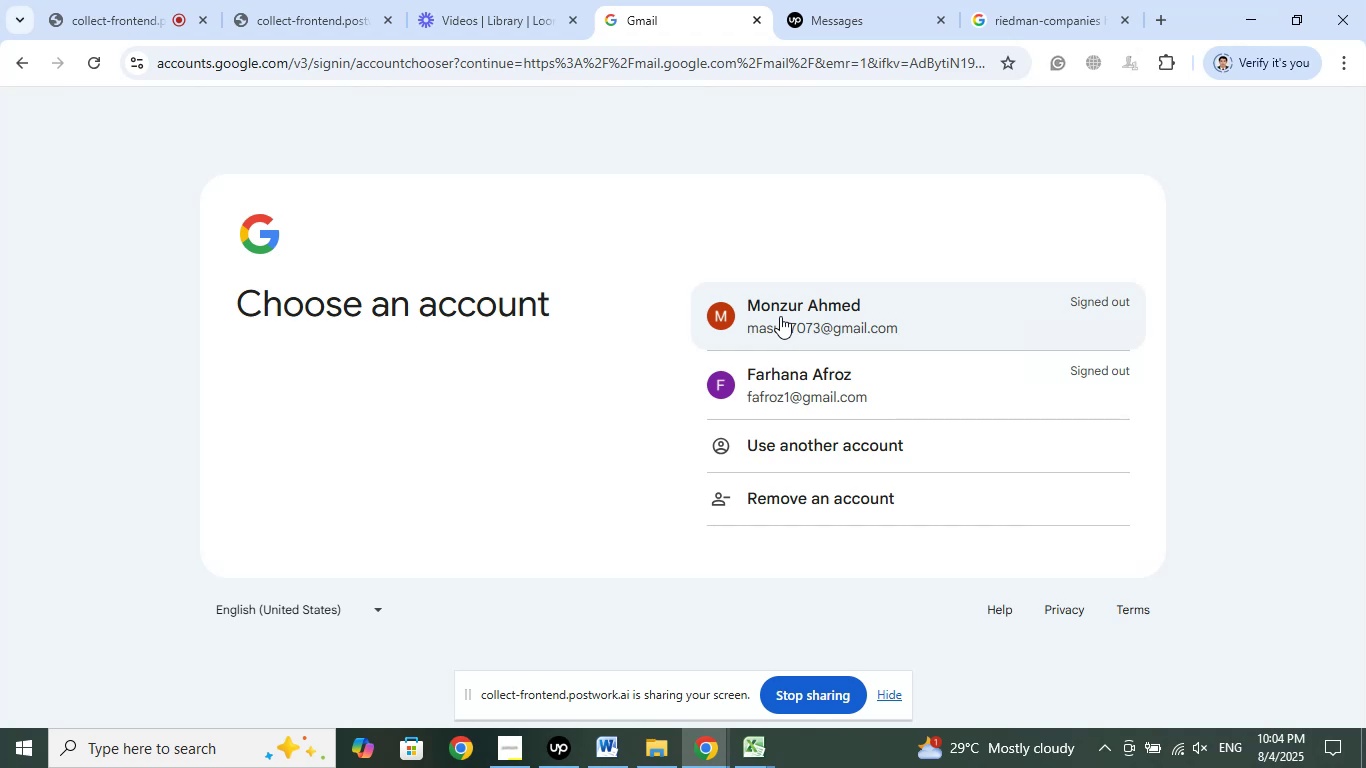 
left_click([780, 316])
 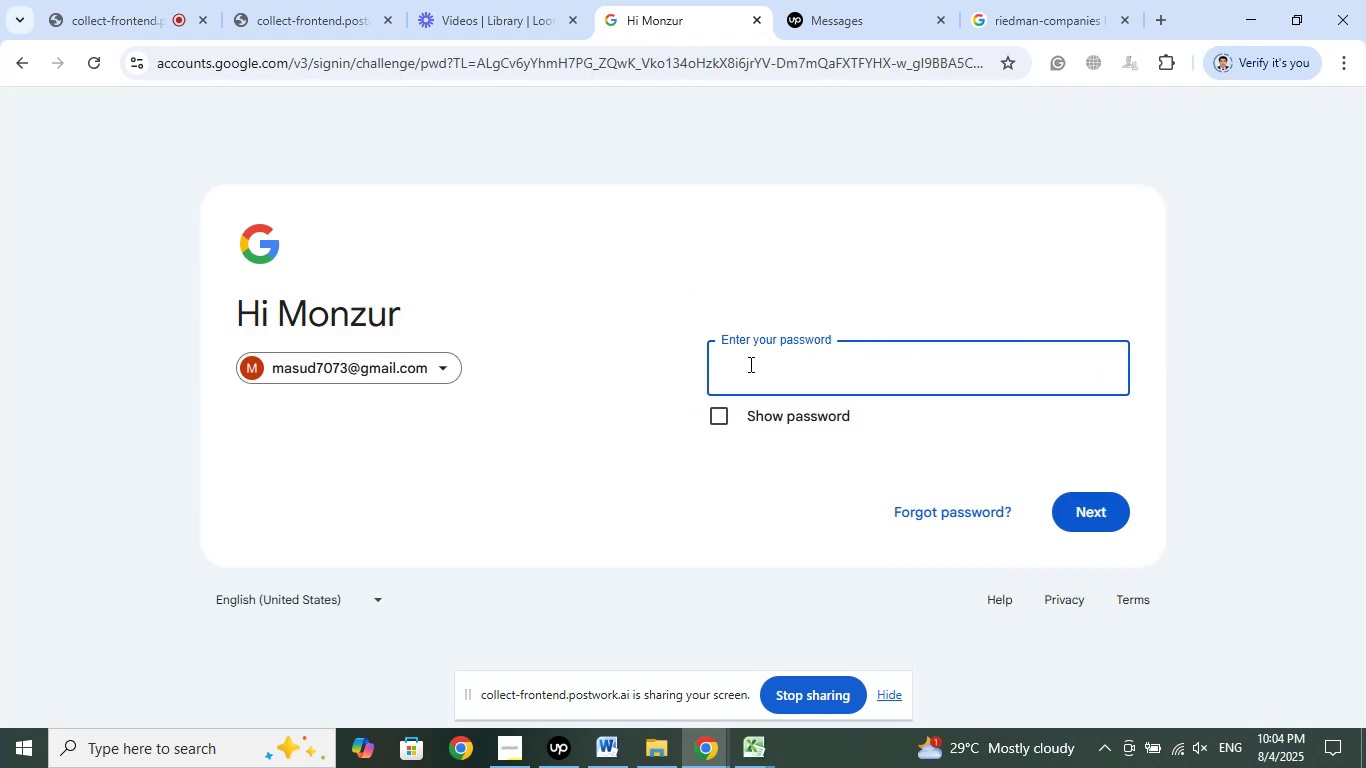 
left_click([749, 364])
 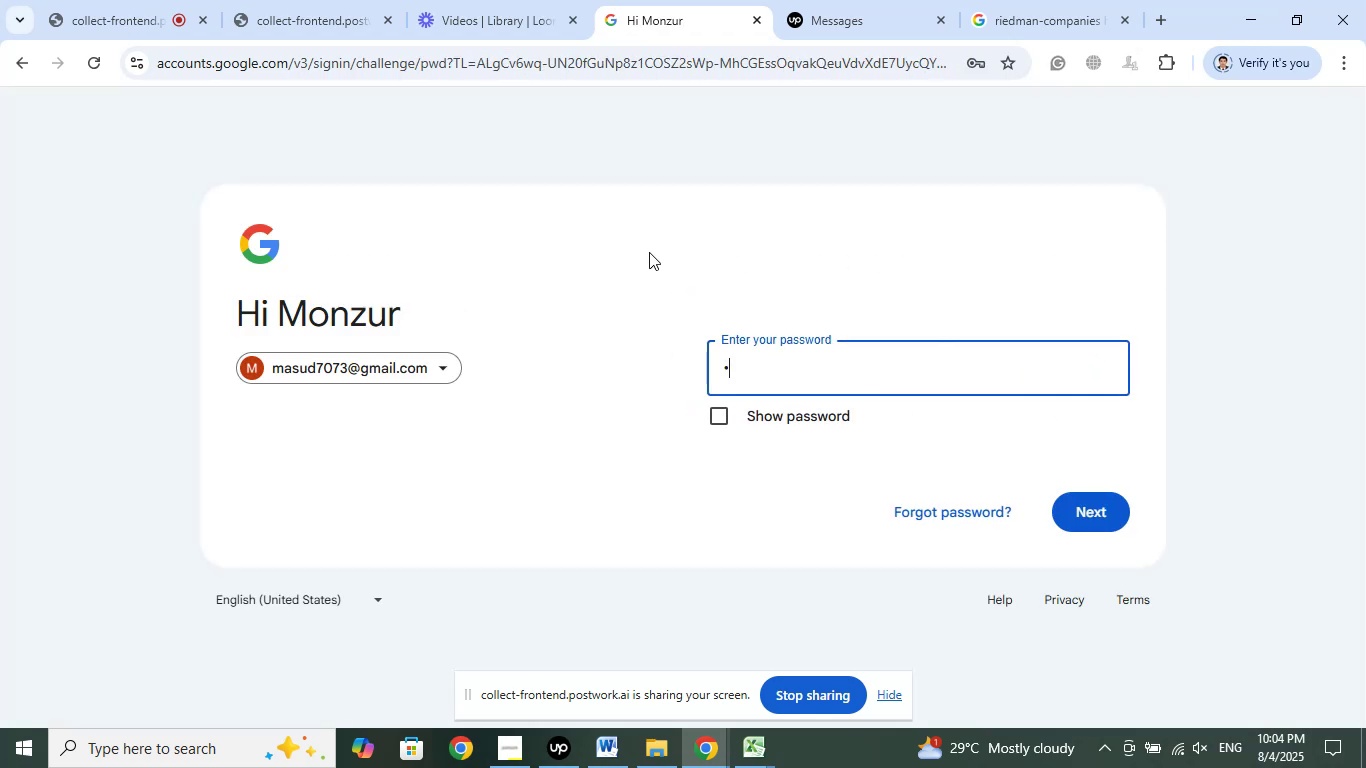 
key(Numpad0)
 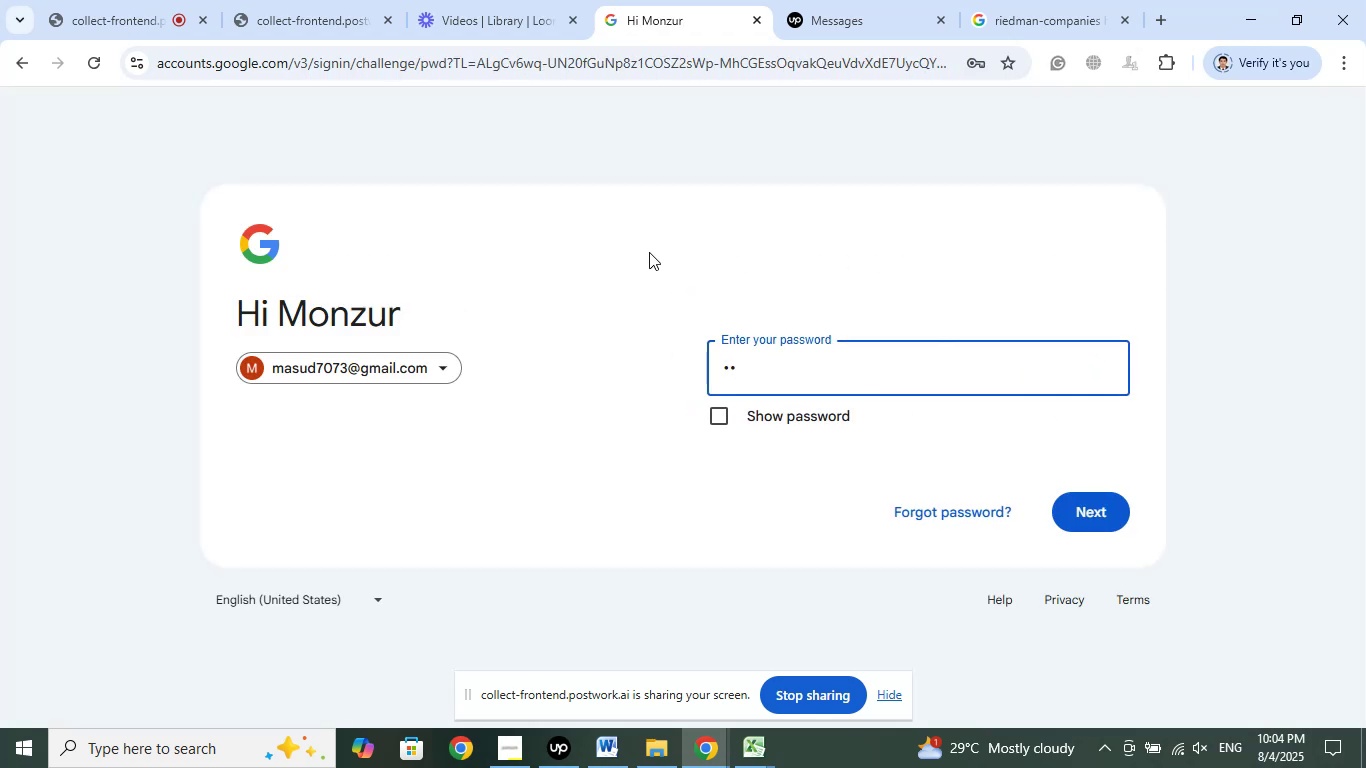 
key(Numpad1)
 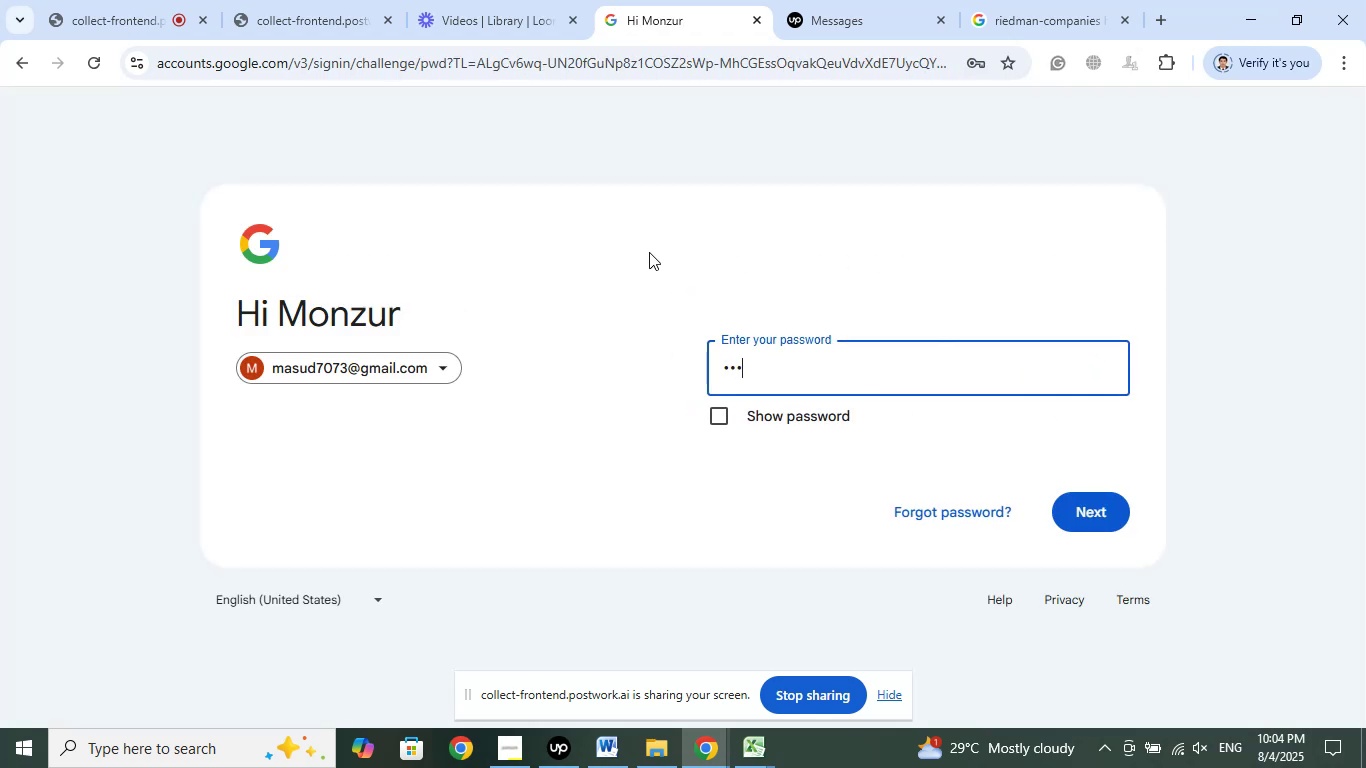 
key(Numpad9)
 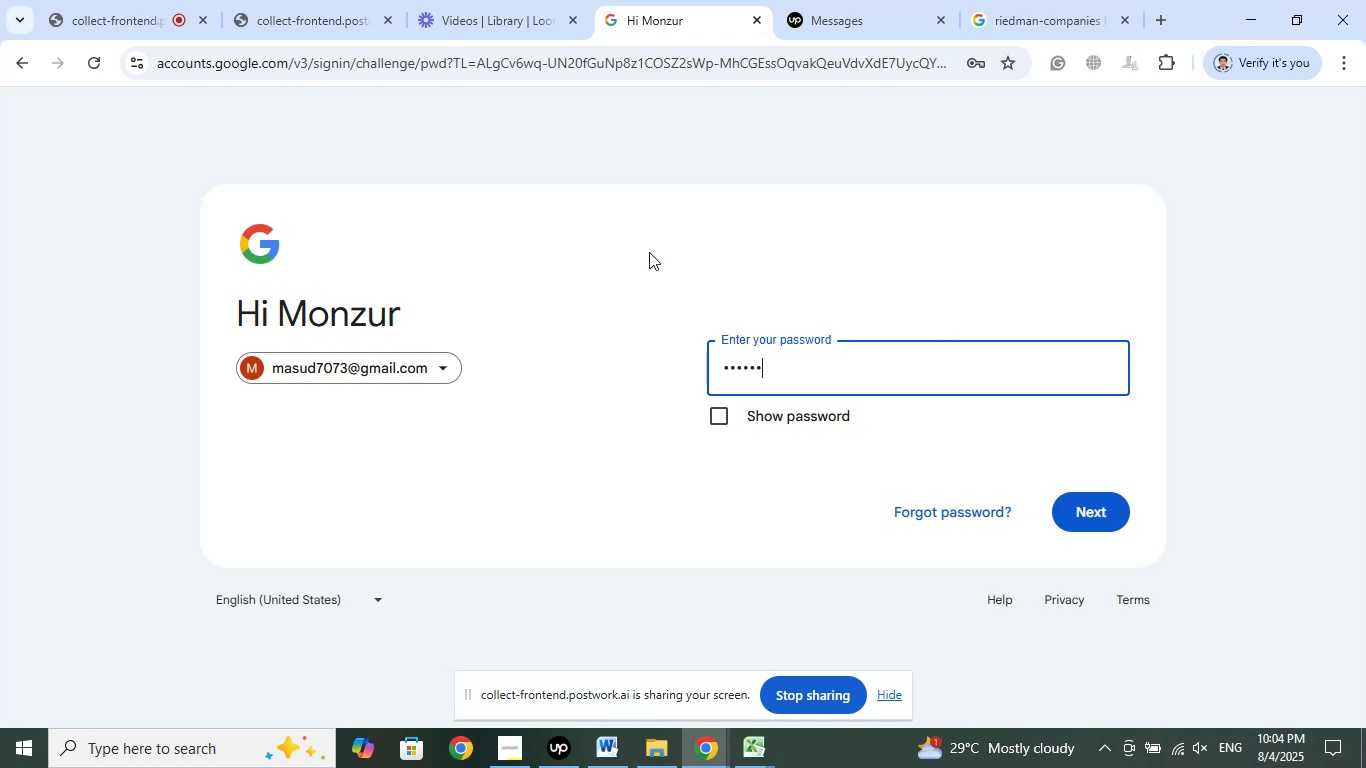 
key(Numpad1)
 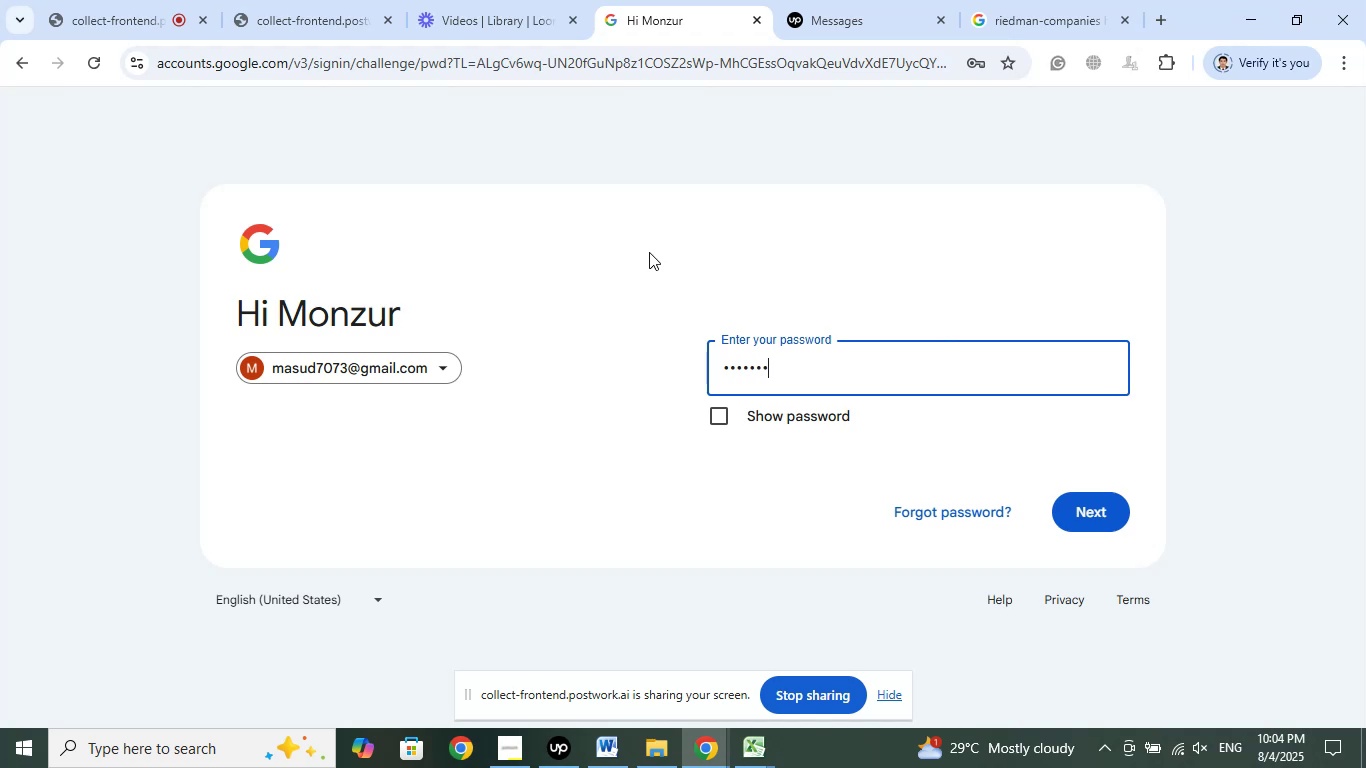 
key(Numpad1)
 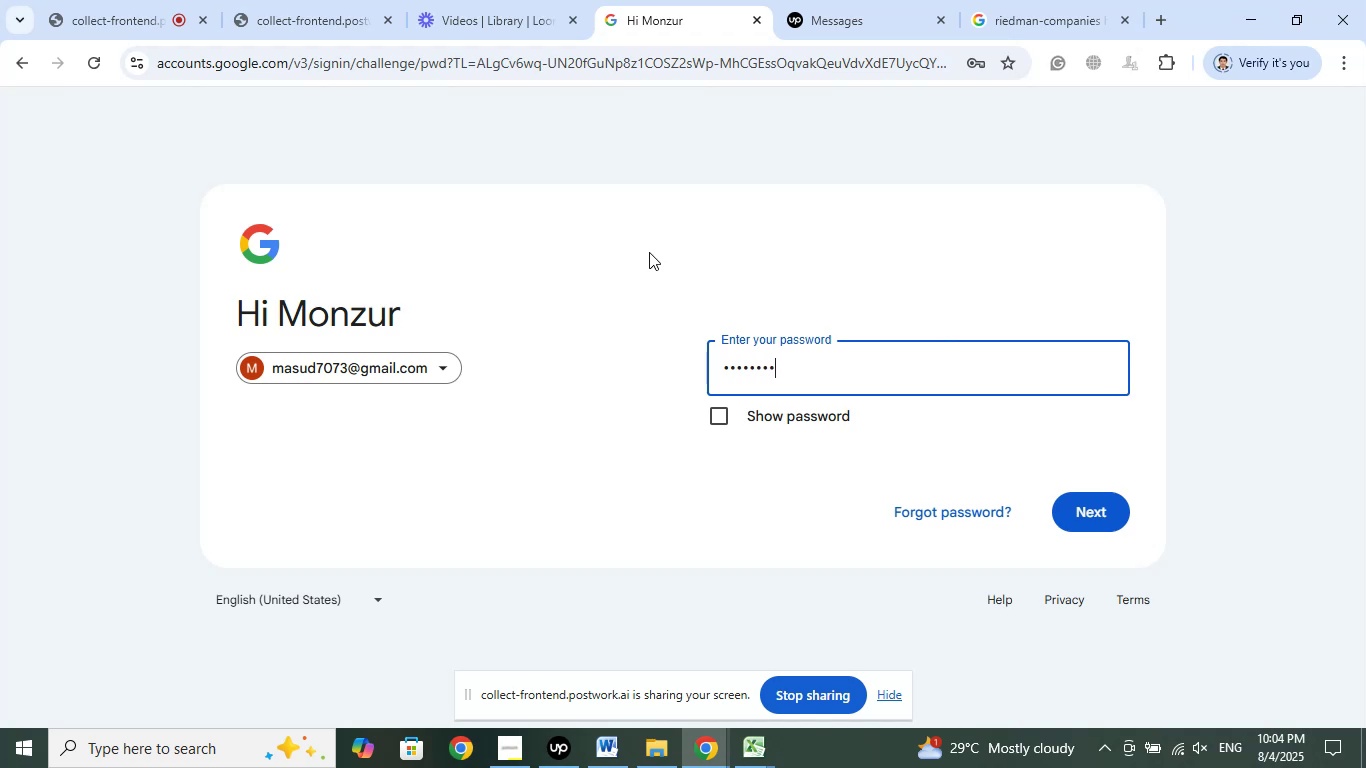 
key(Numpad7)
 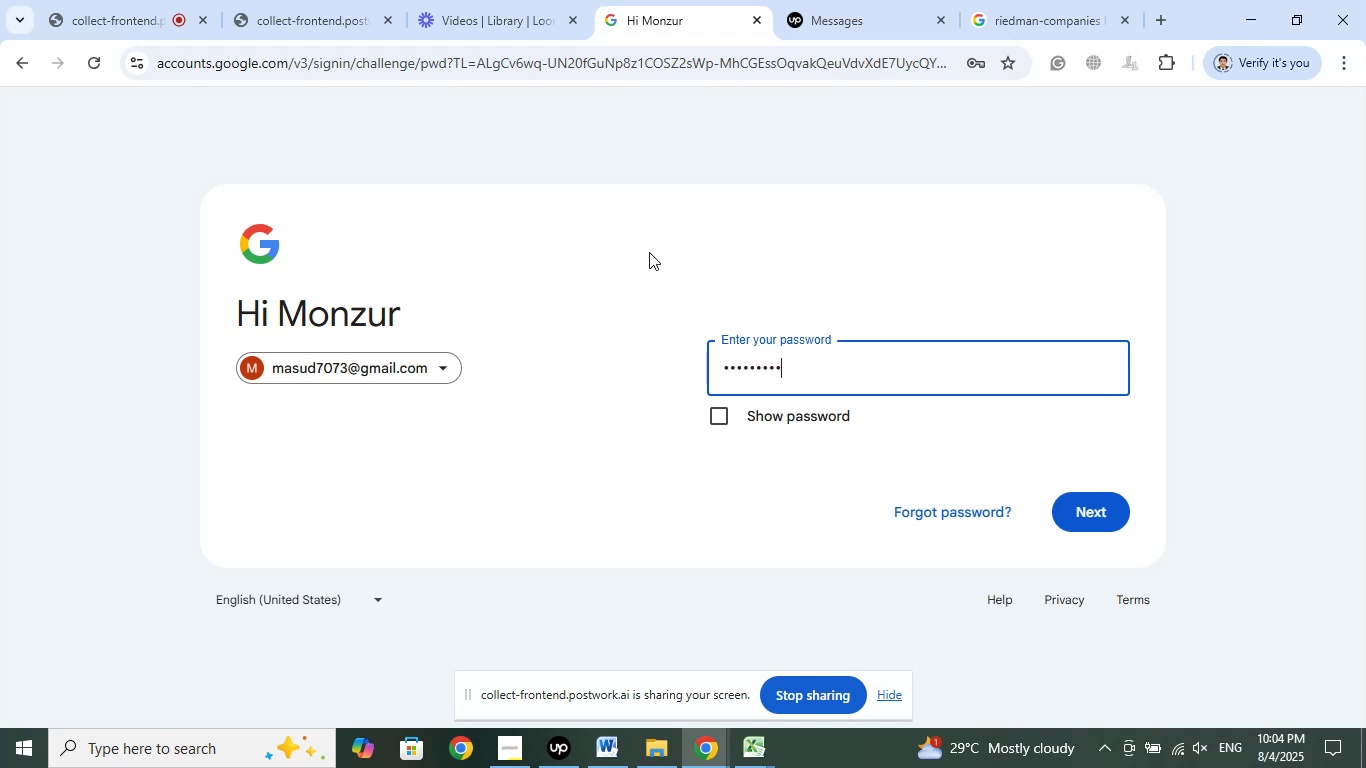 
key(Numpad5)
 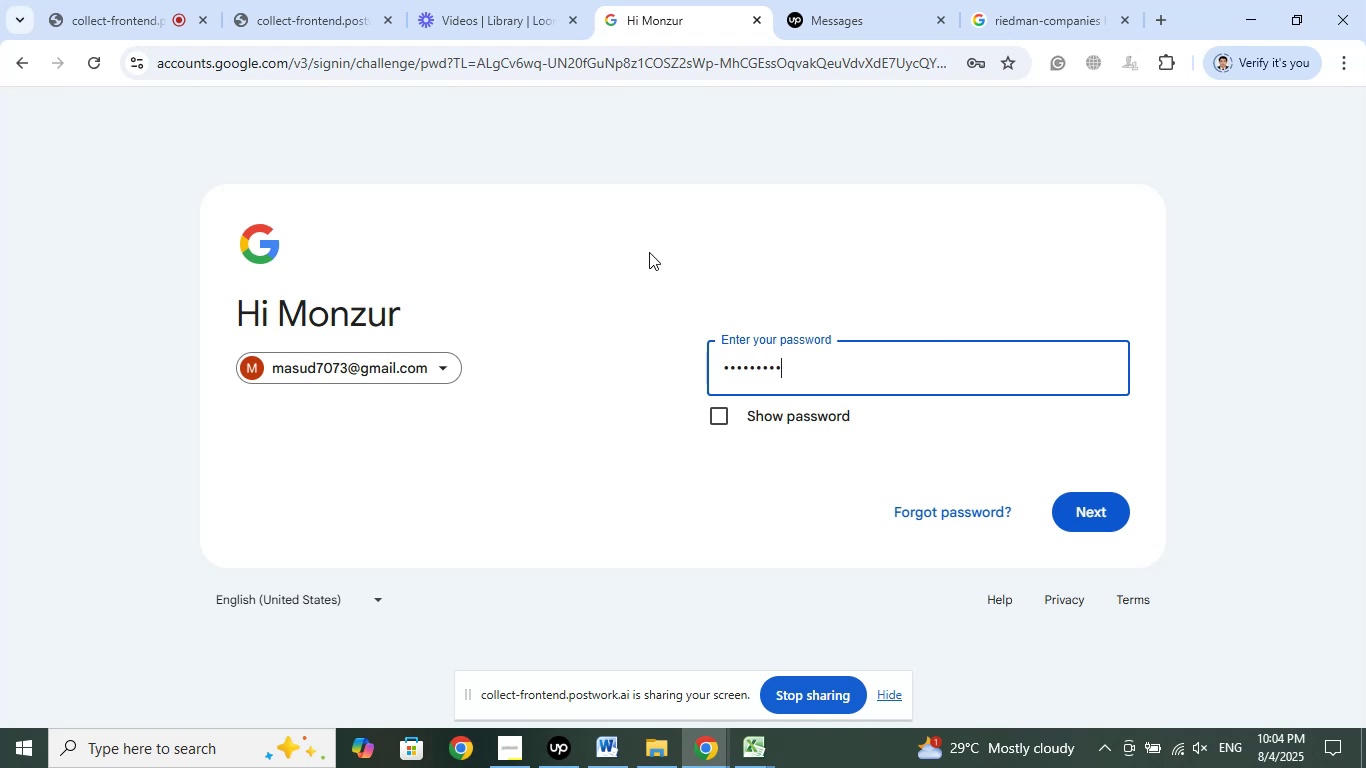 
key(Numpad4)
 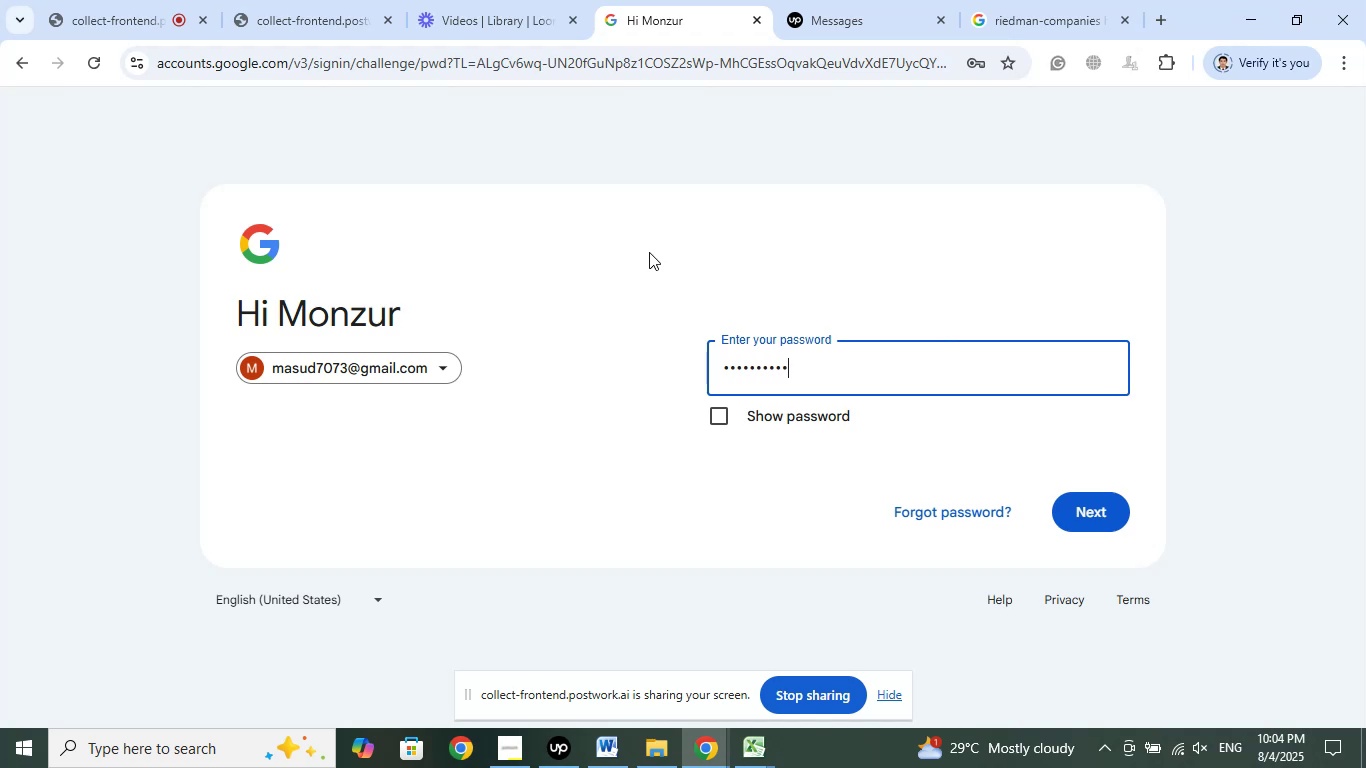 
key(Numpad9)
 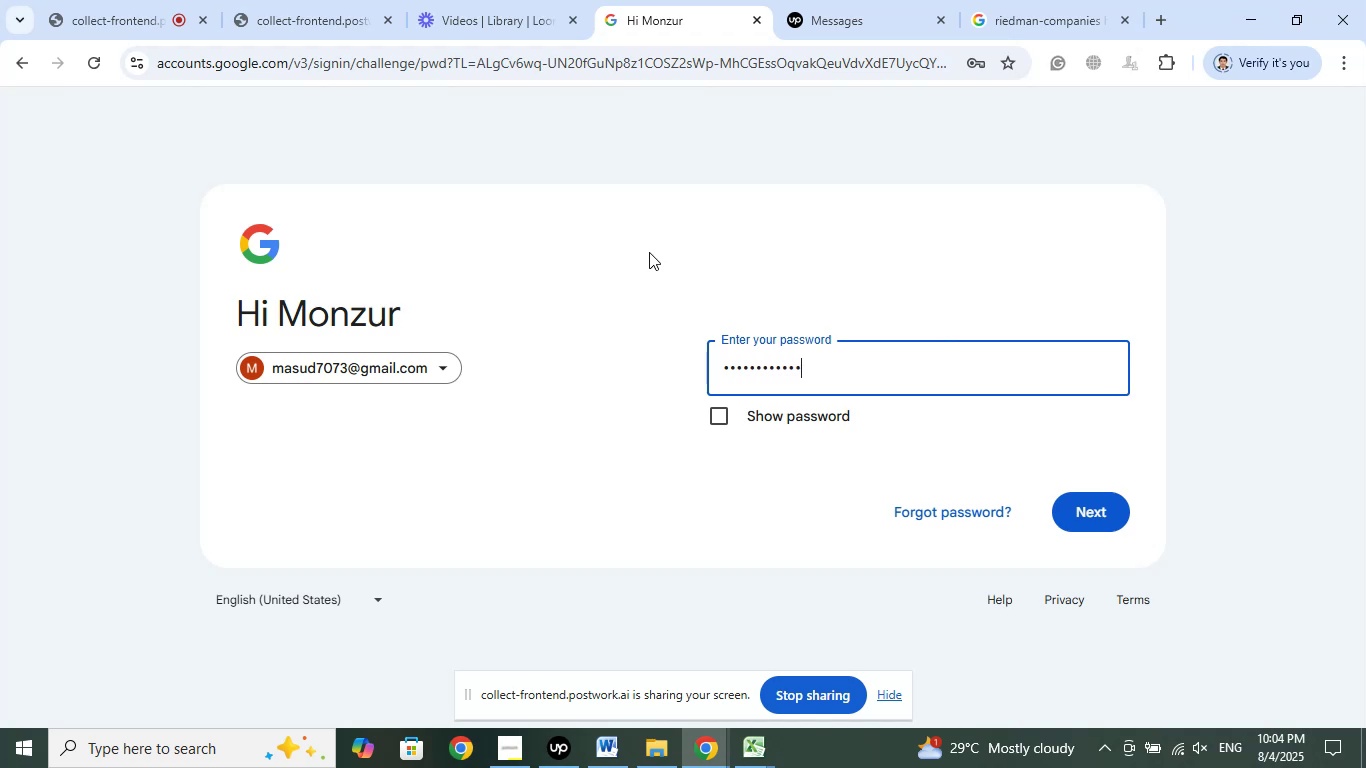 
key(Numpad0)
 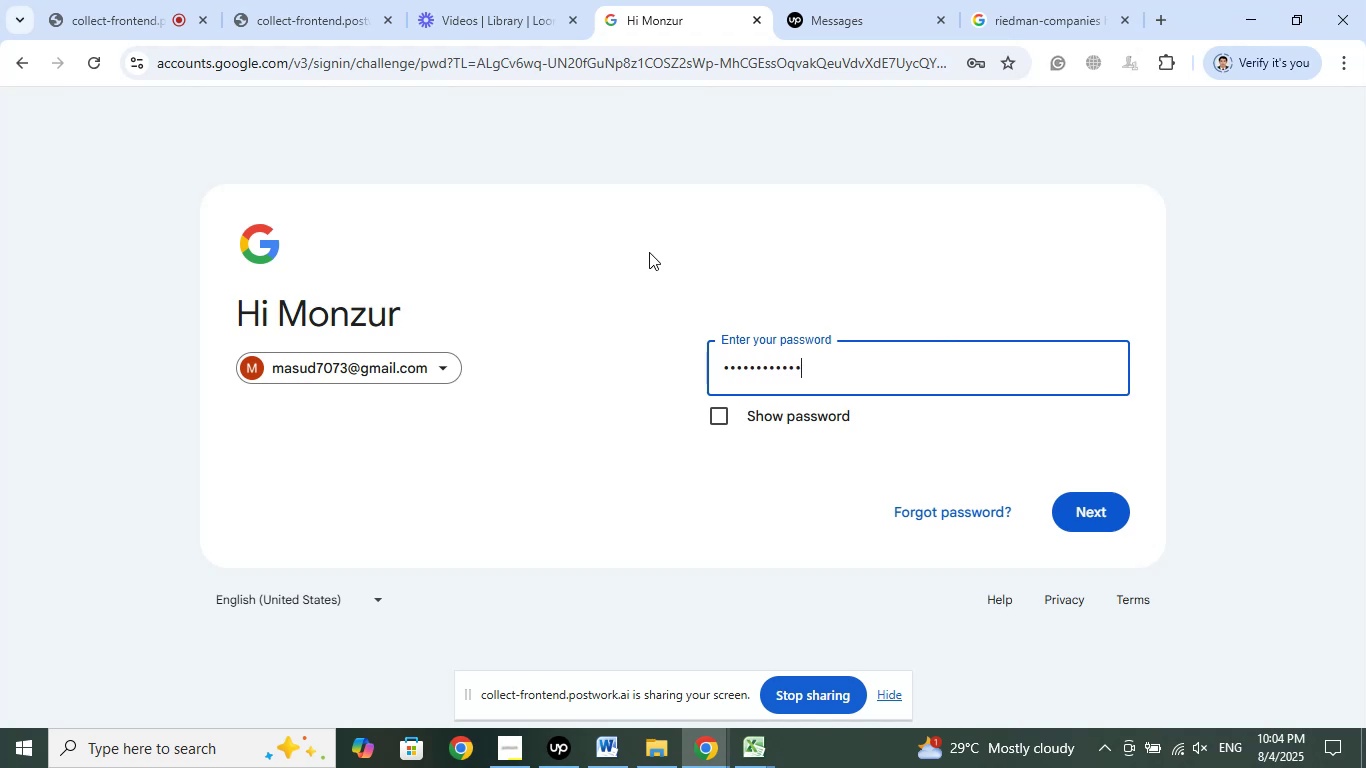 
key(Numpad9)
 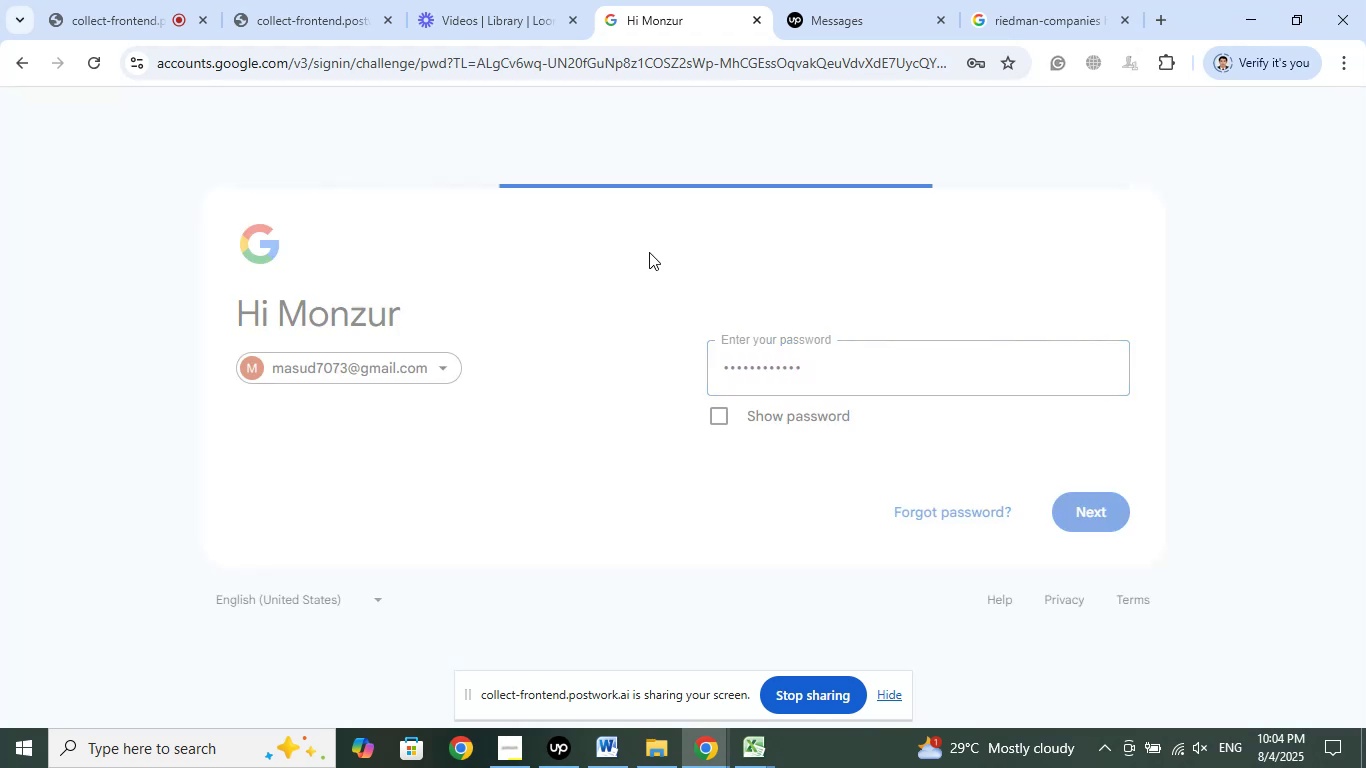 
key(Numpad9)
 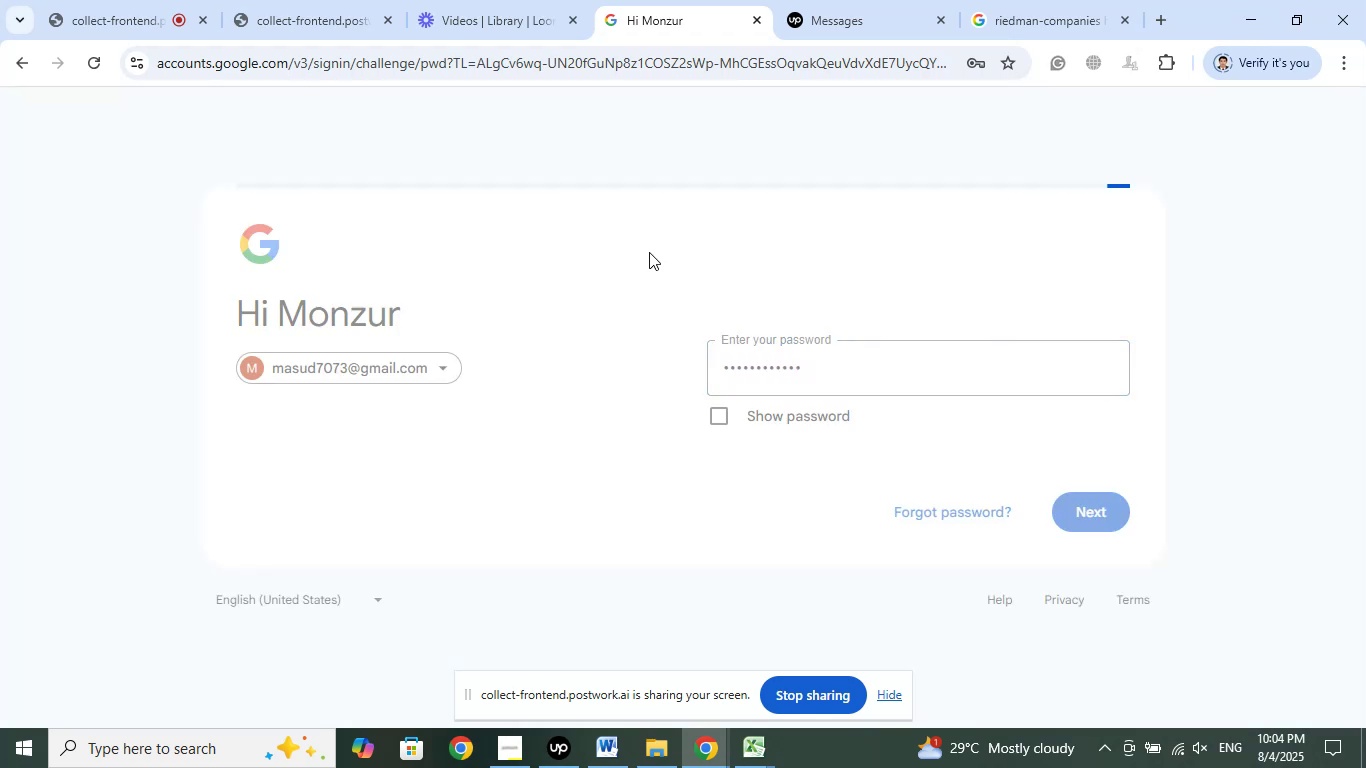 
key(Enter)
 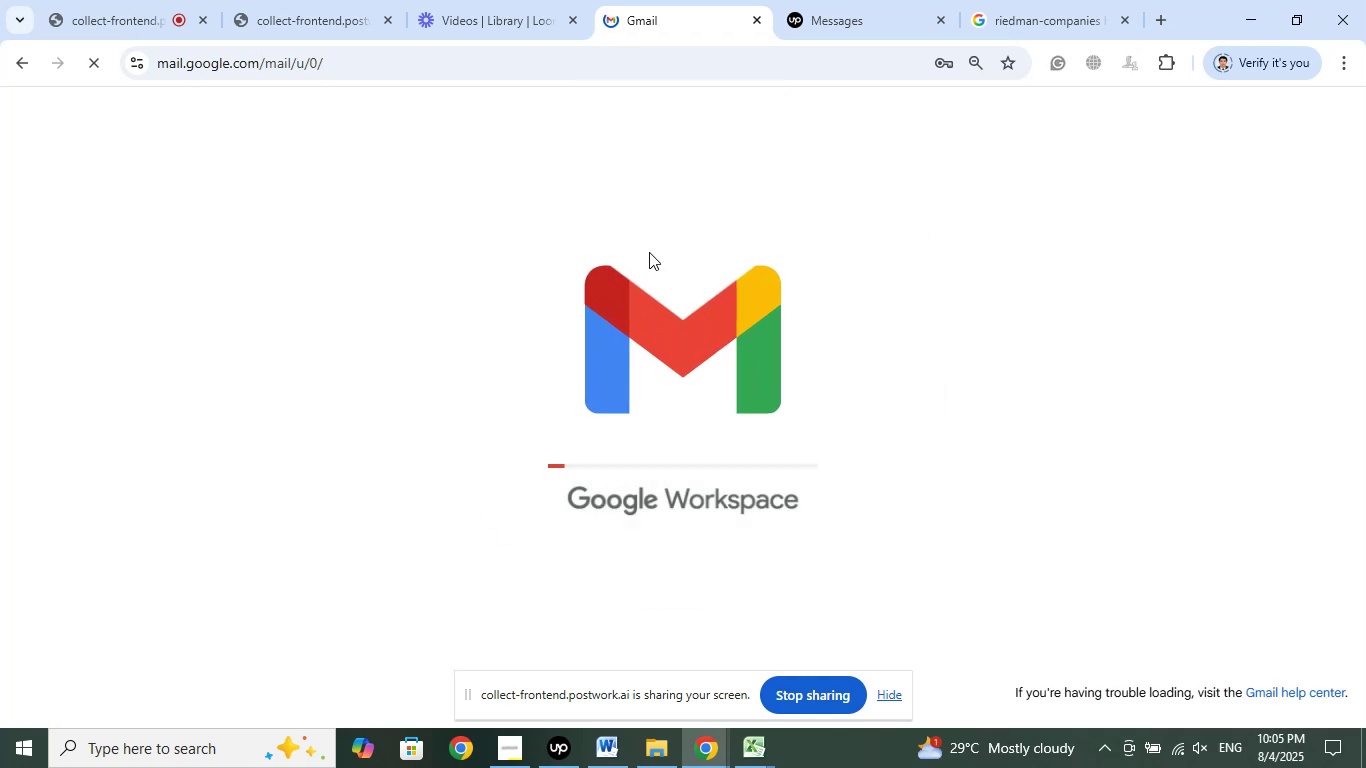 
wait(14.89)
 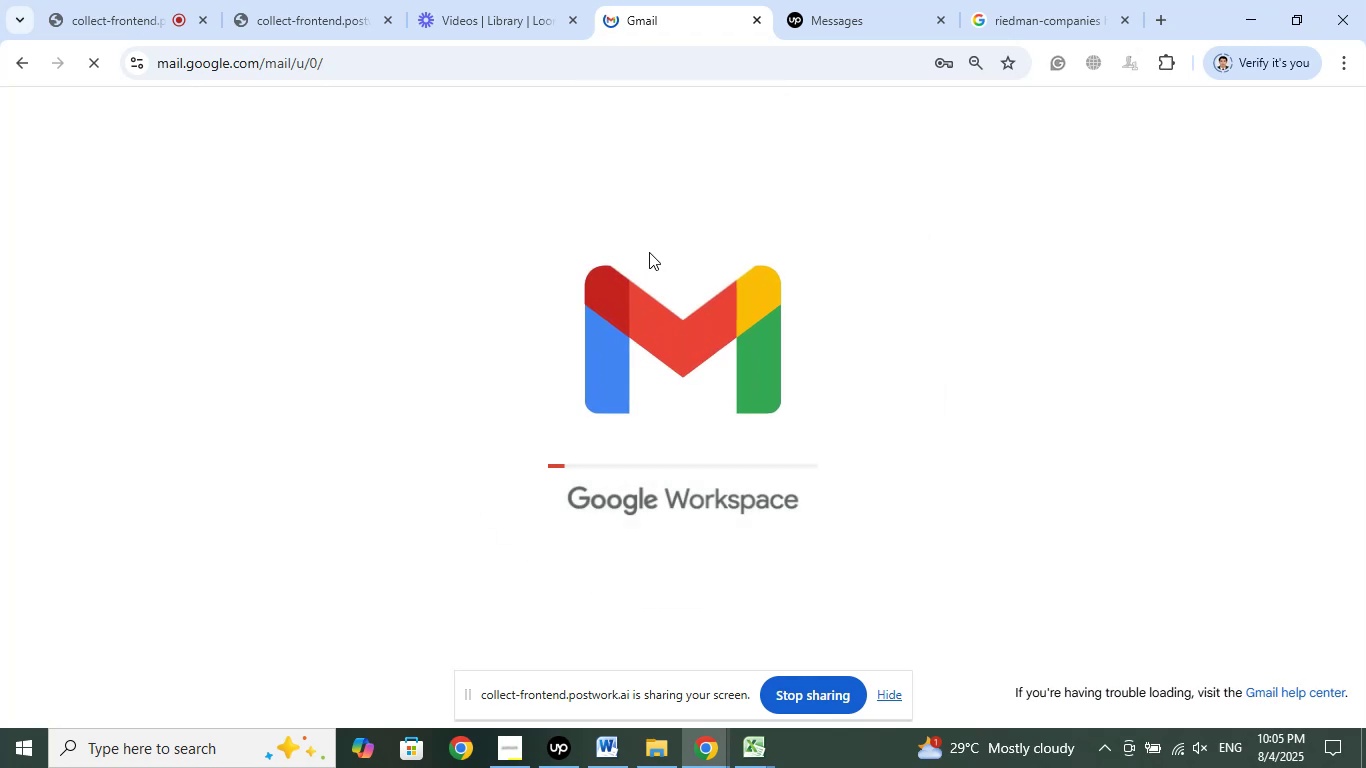 
left_click([502, 0])
 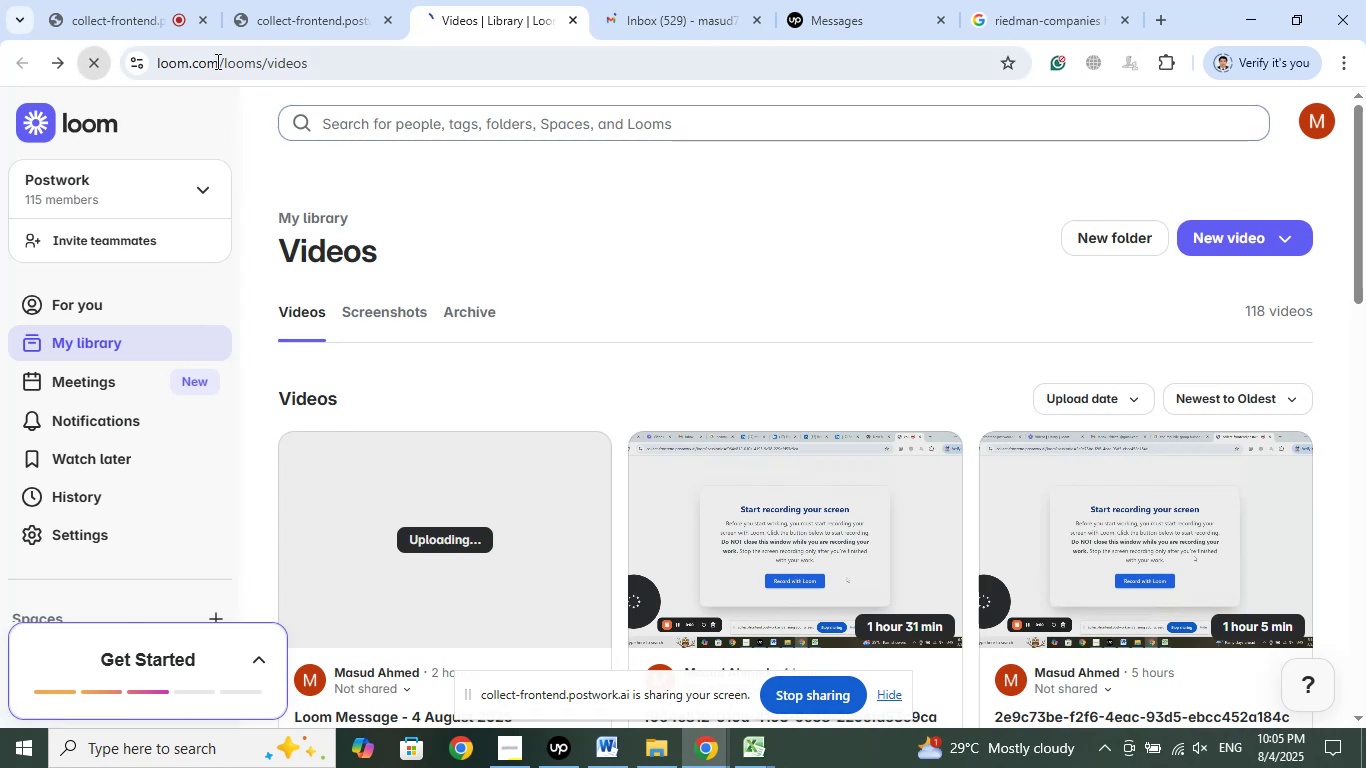 
left_click([99, 69])
 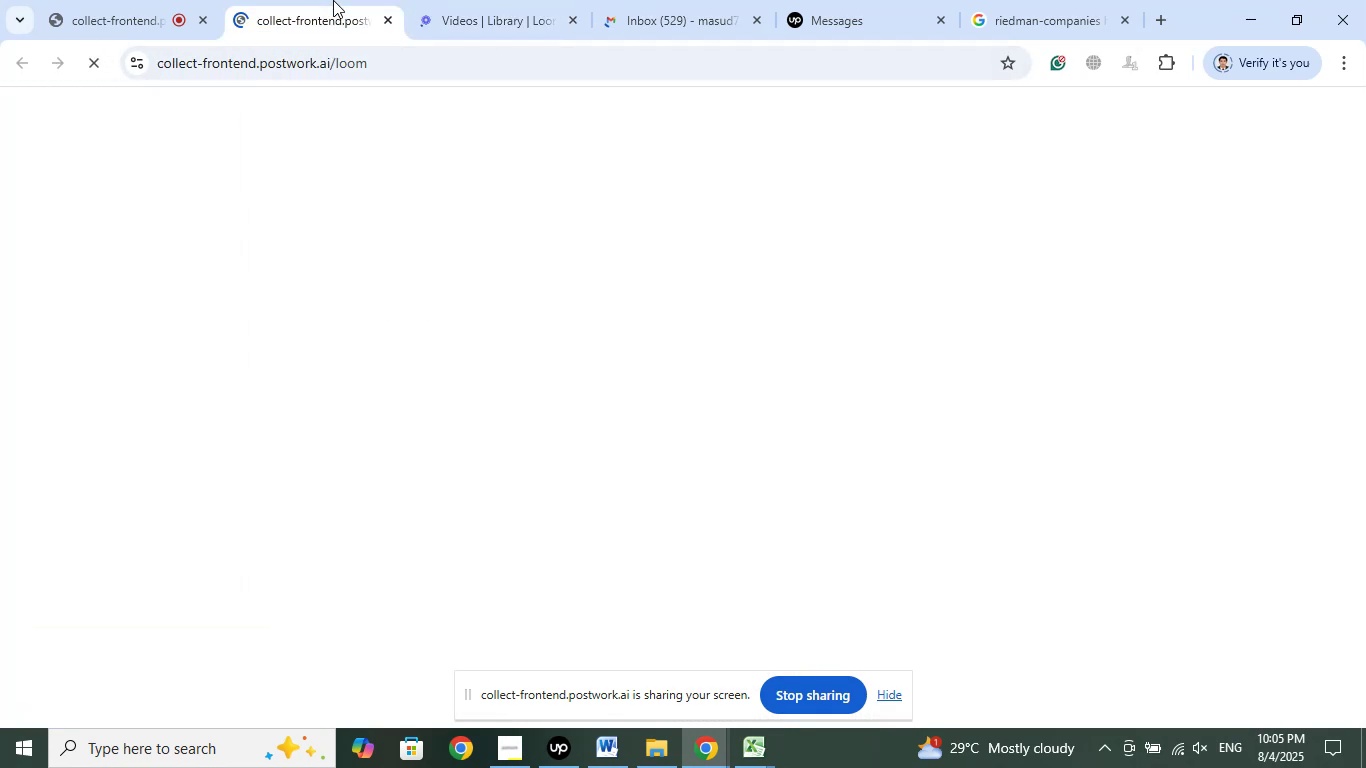 
left_click([333, 0])
 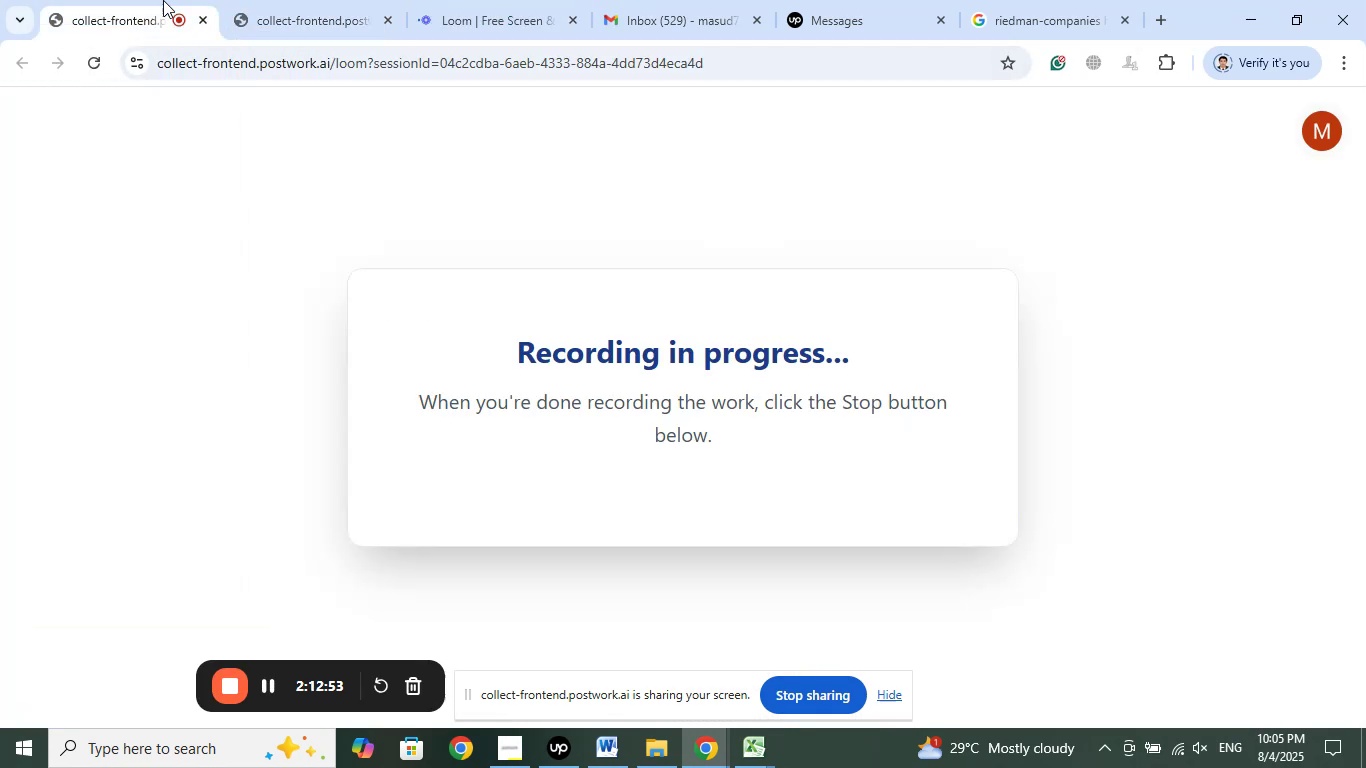 
left_click([163, 0])
 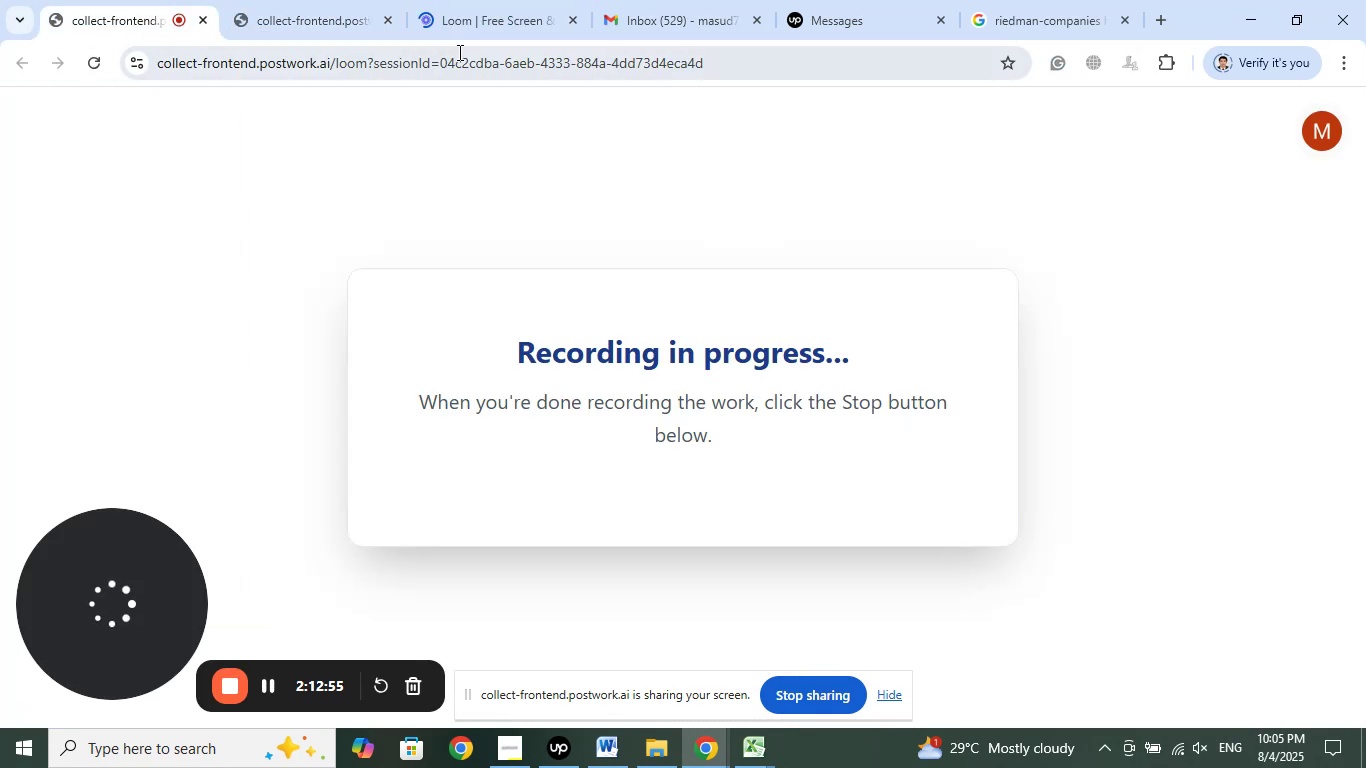 
left_click([495, 0])
 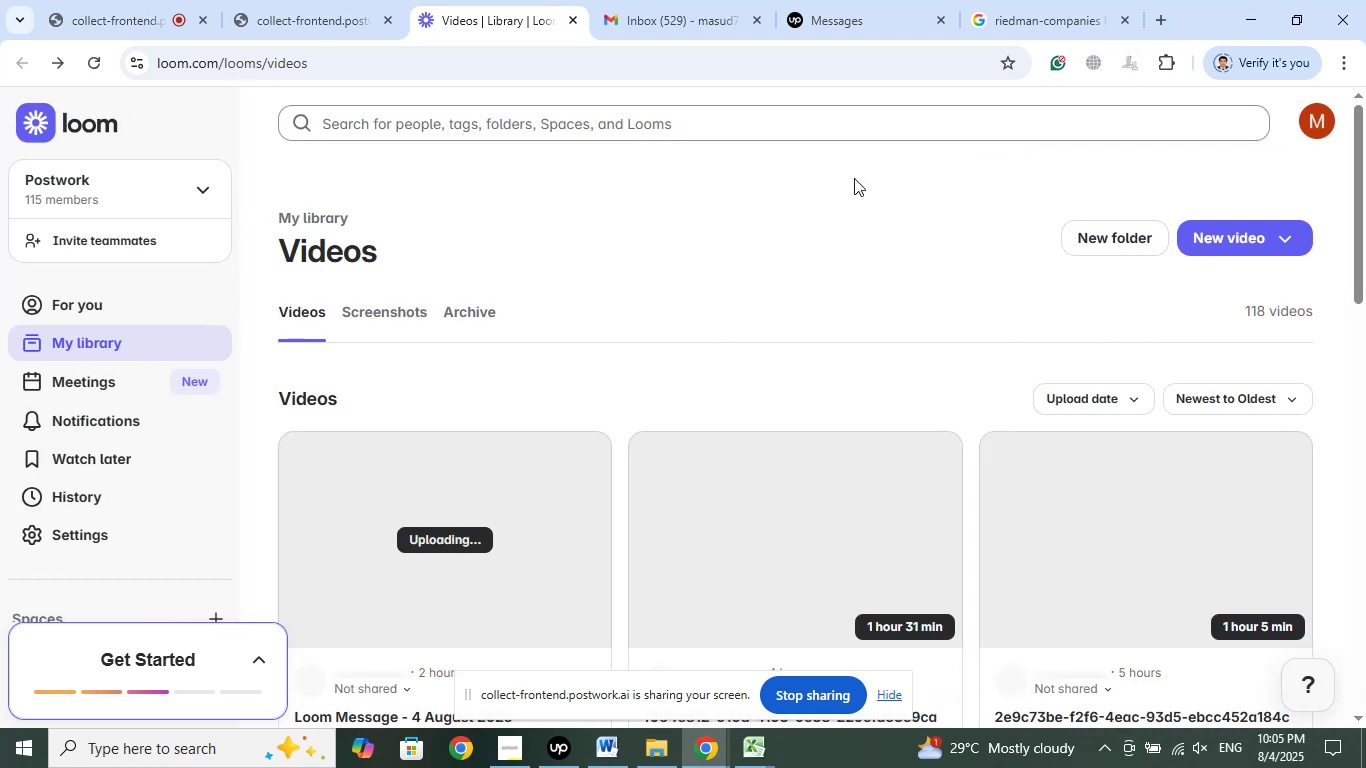 
wait(7.59)
 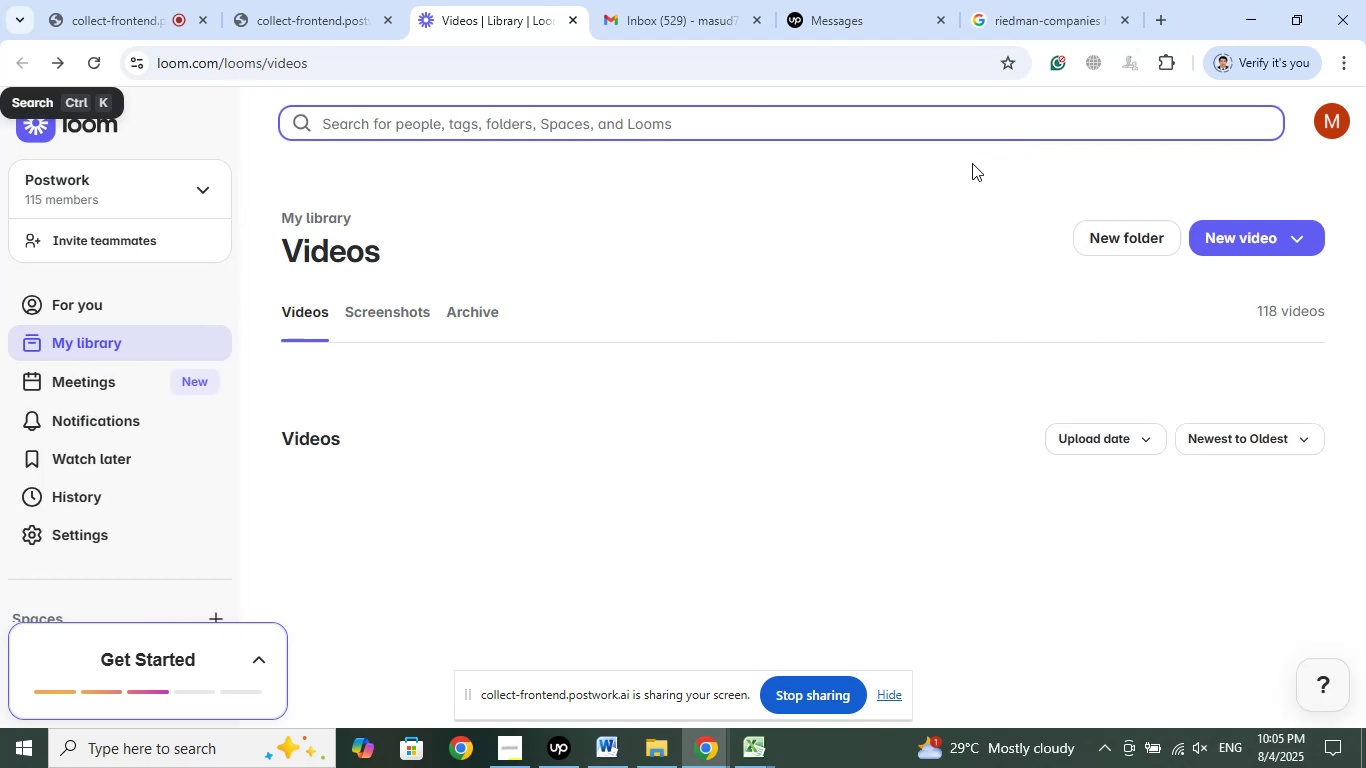 
left_click([1058, 0])
 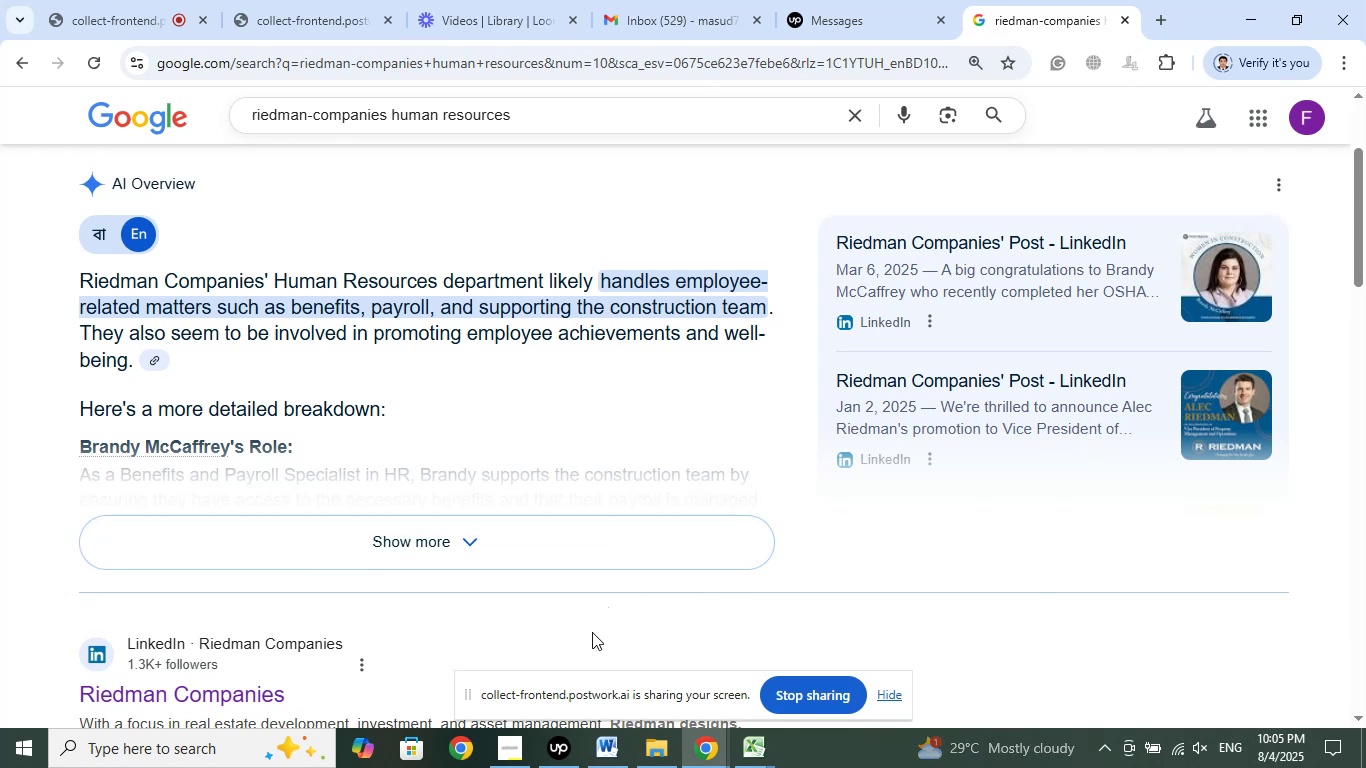 
wait(6.17)
 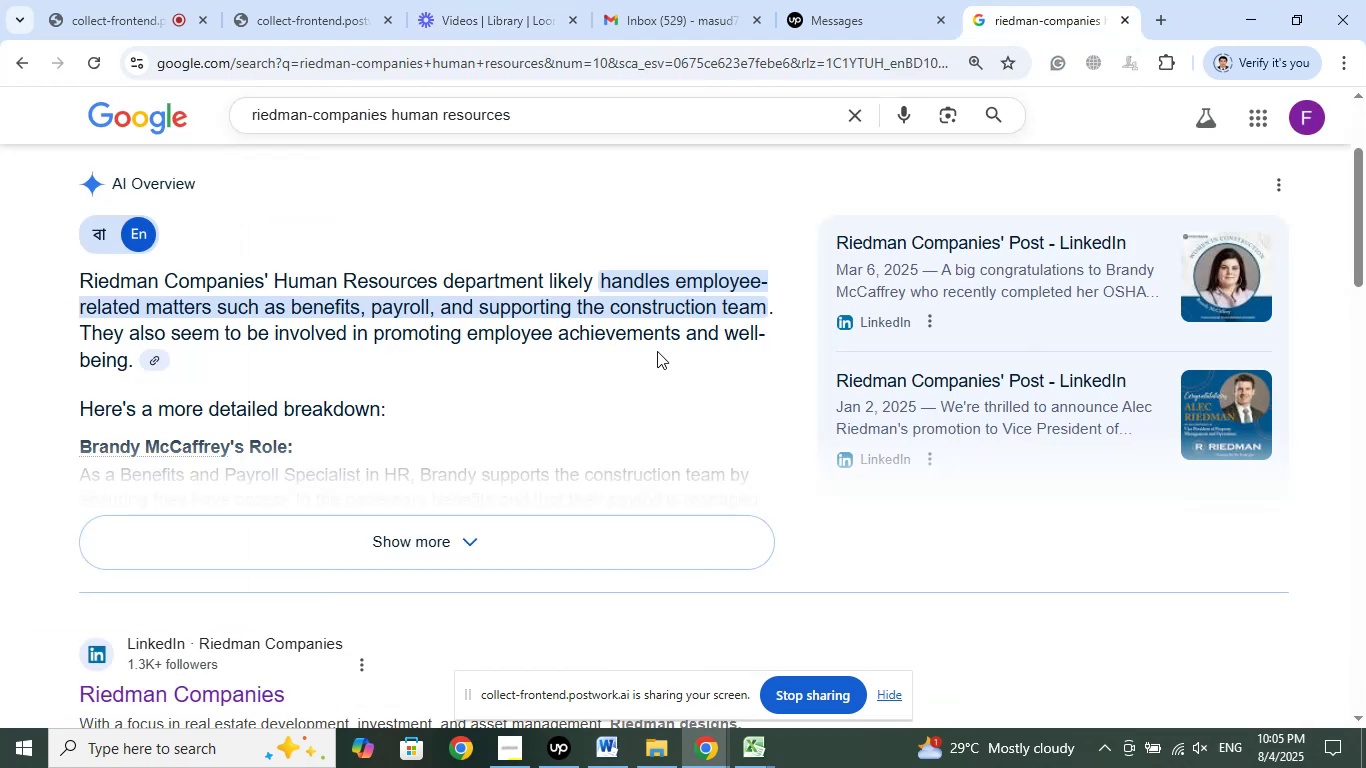 
left_click([509, 743])
 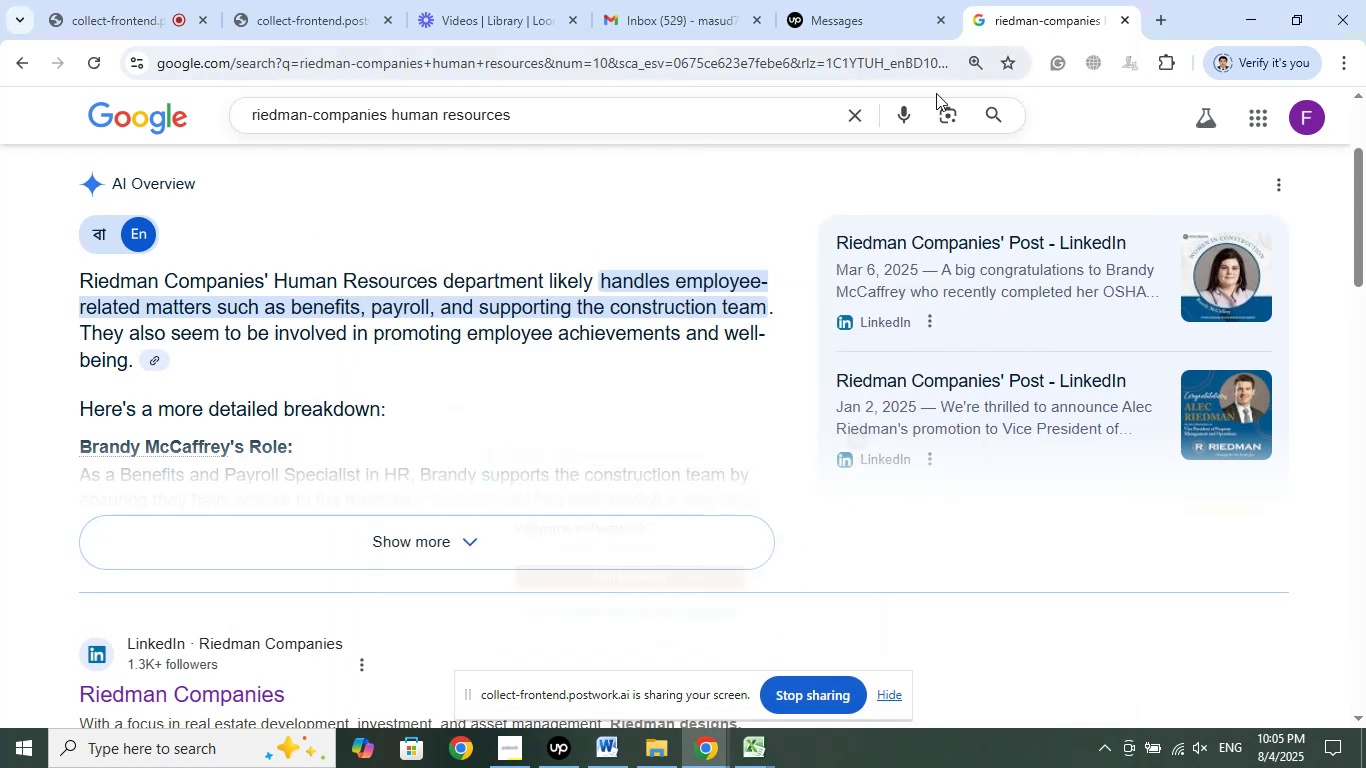 
left_click([1000, 27])
 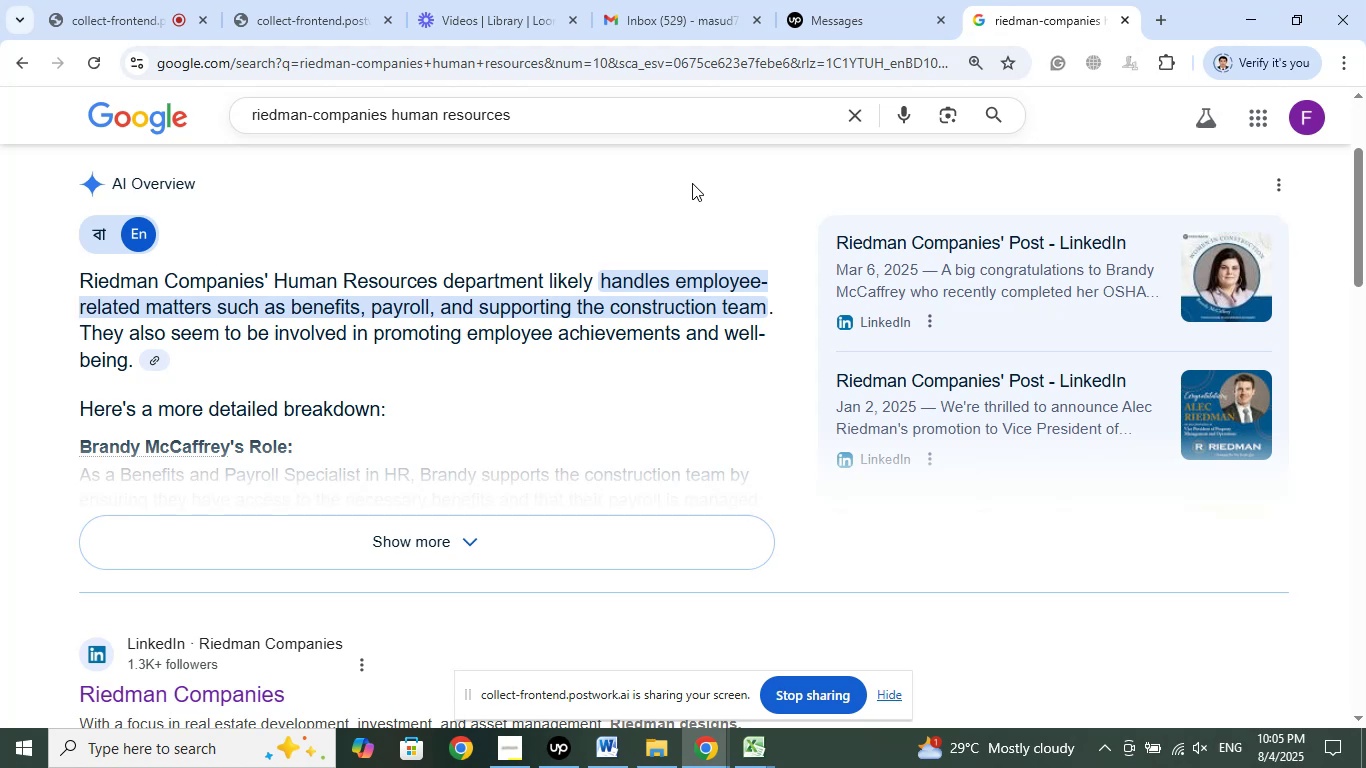 
wait(18.64)
 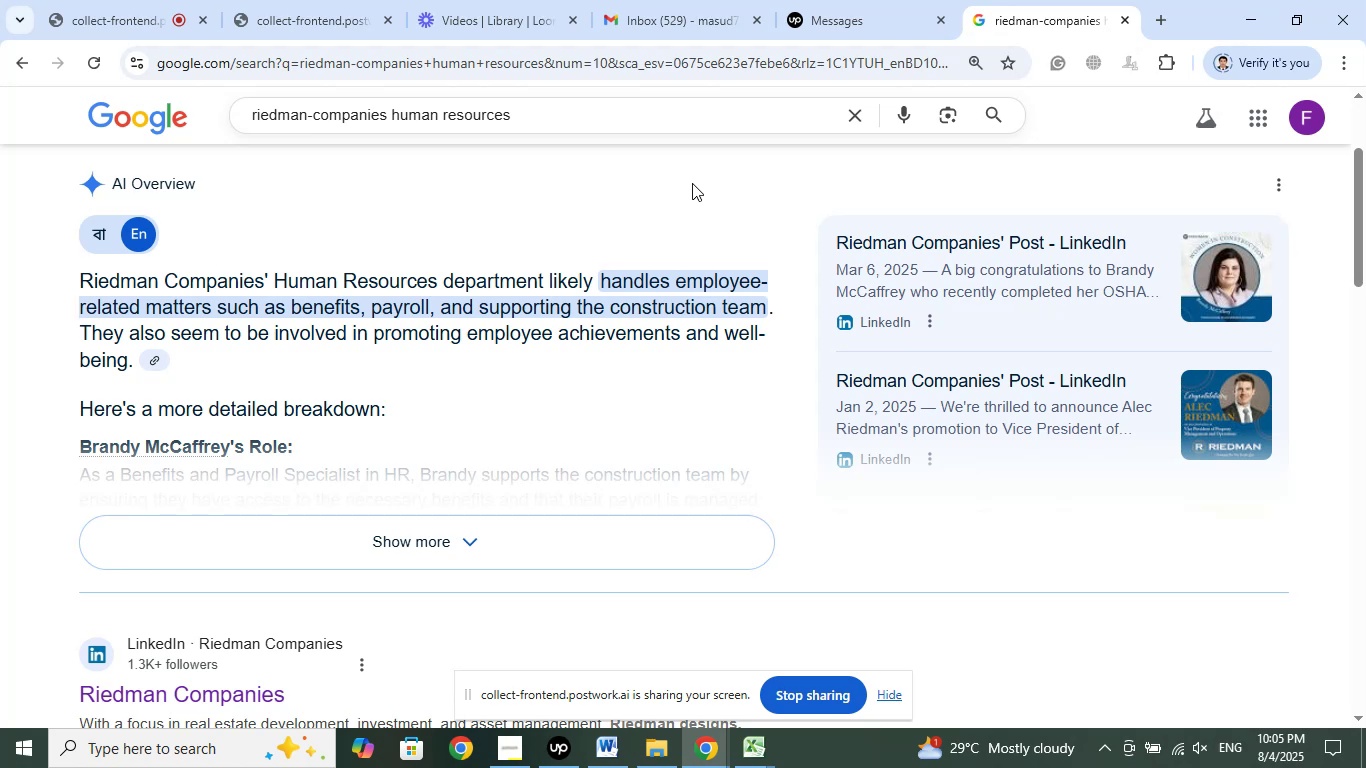 
left_click([884, 0])
 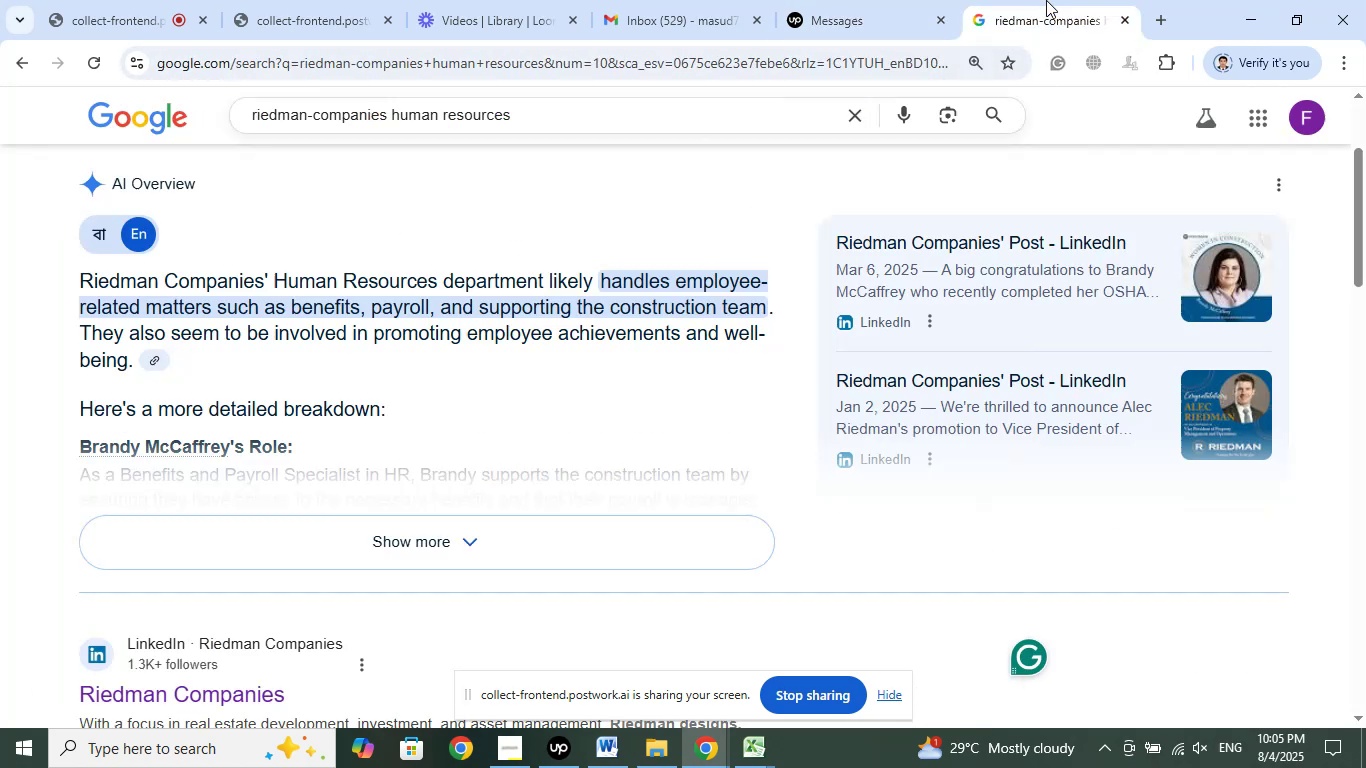 
left_click([1046, 0])
 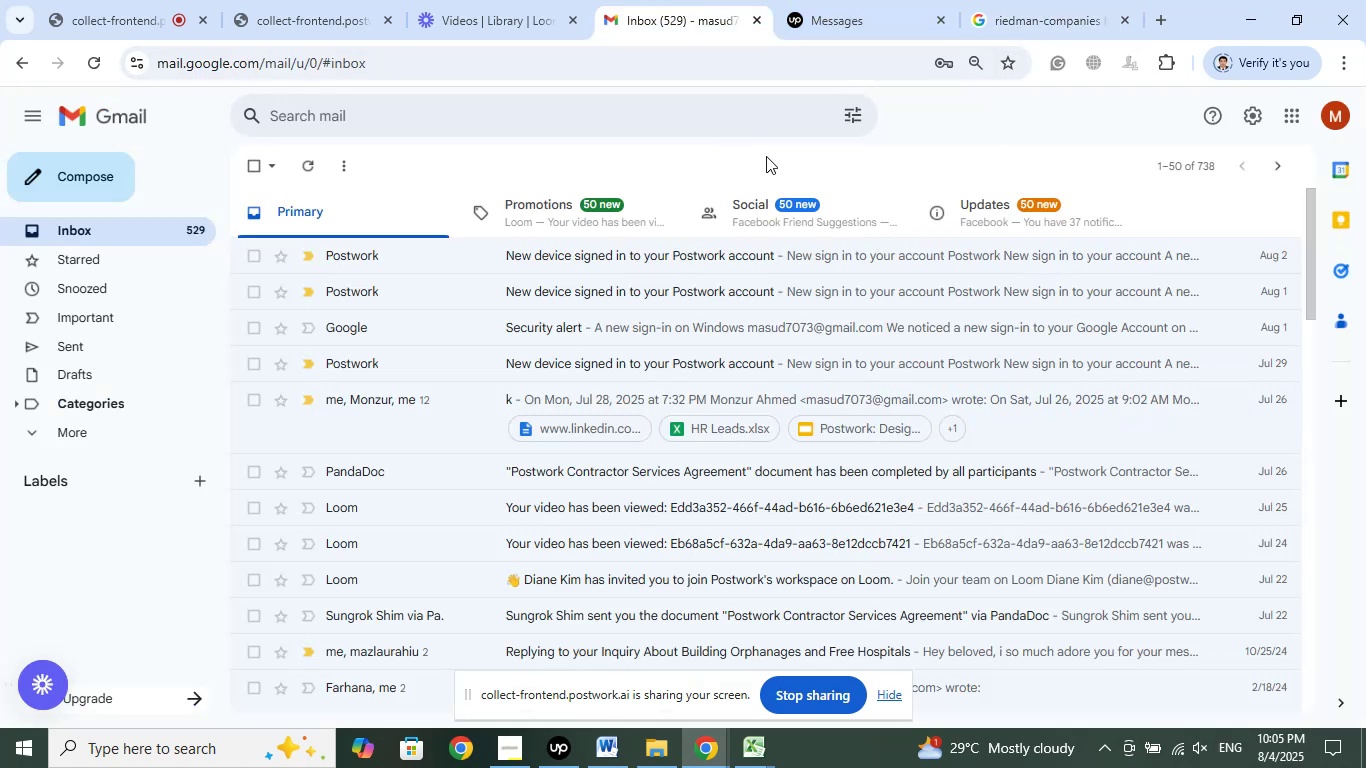 
left_click([685, 0])
 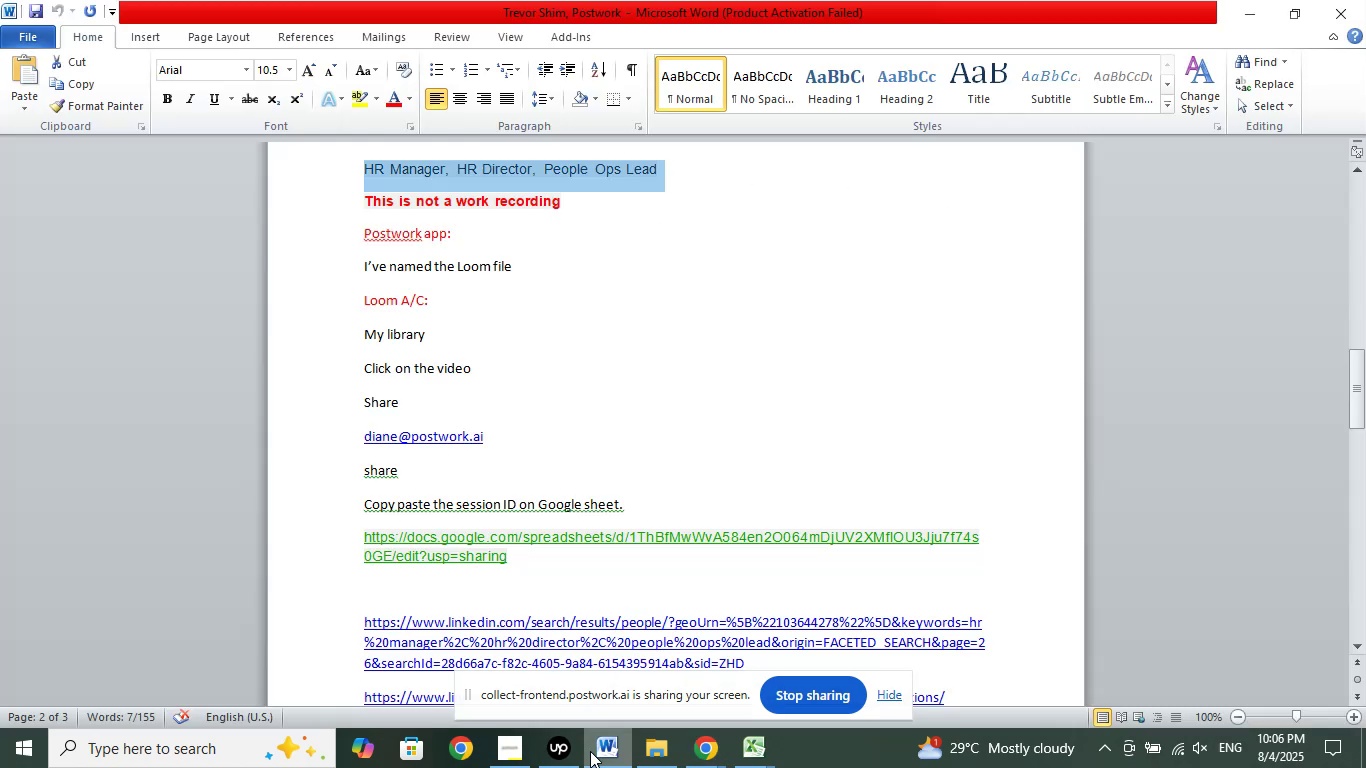 
left_click([590, 751])
 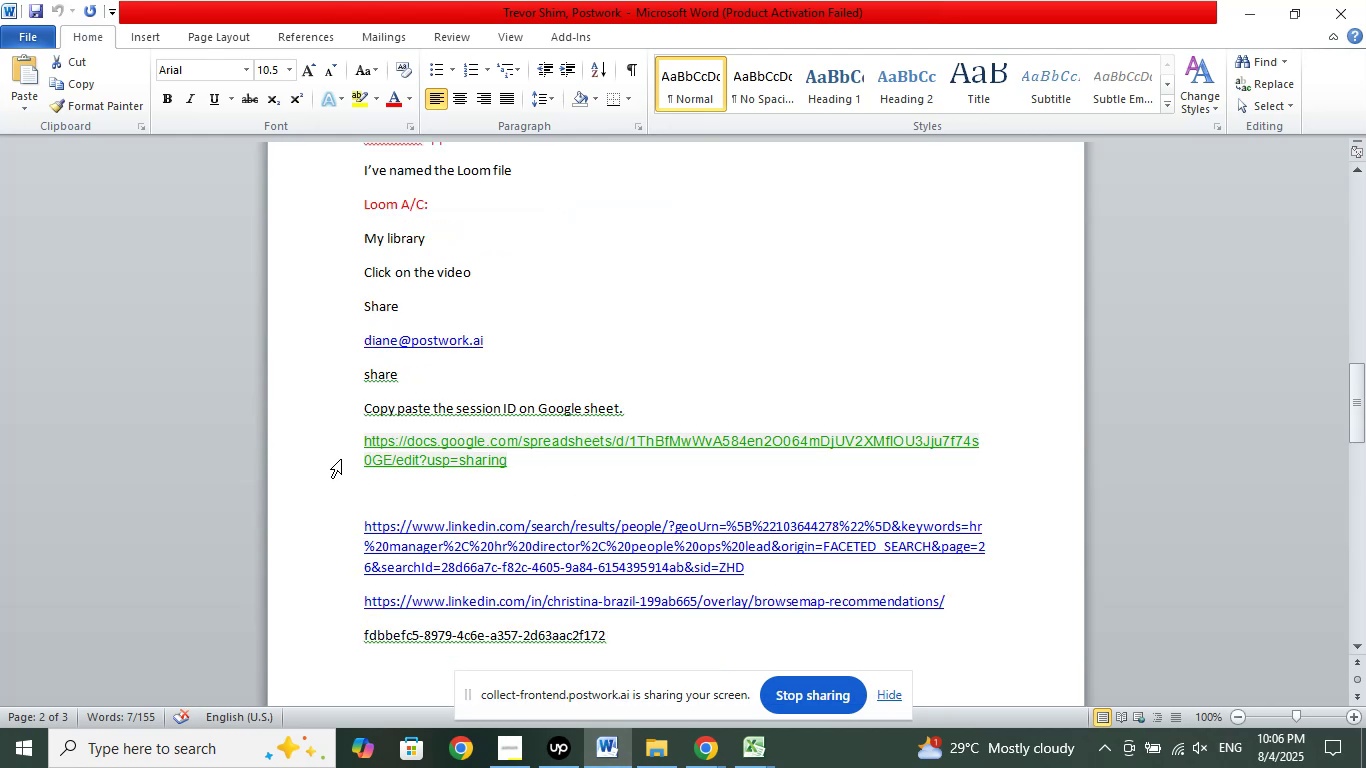 
scroll: coordinate [638, 430], scroll_direction: down, amount: 2.0
 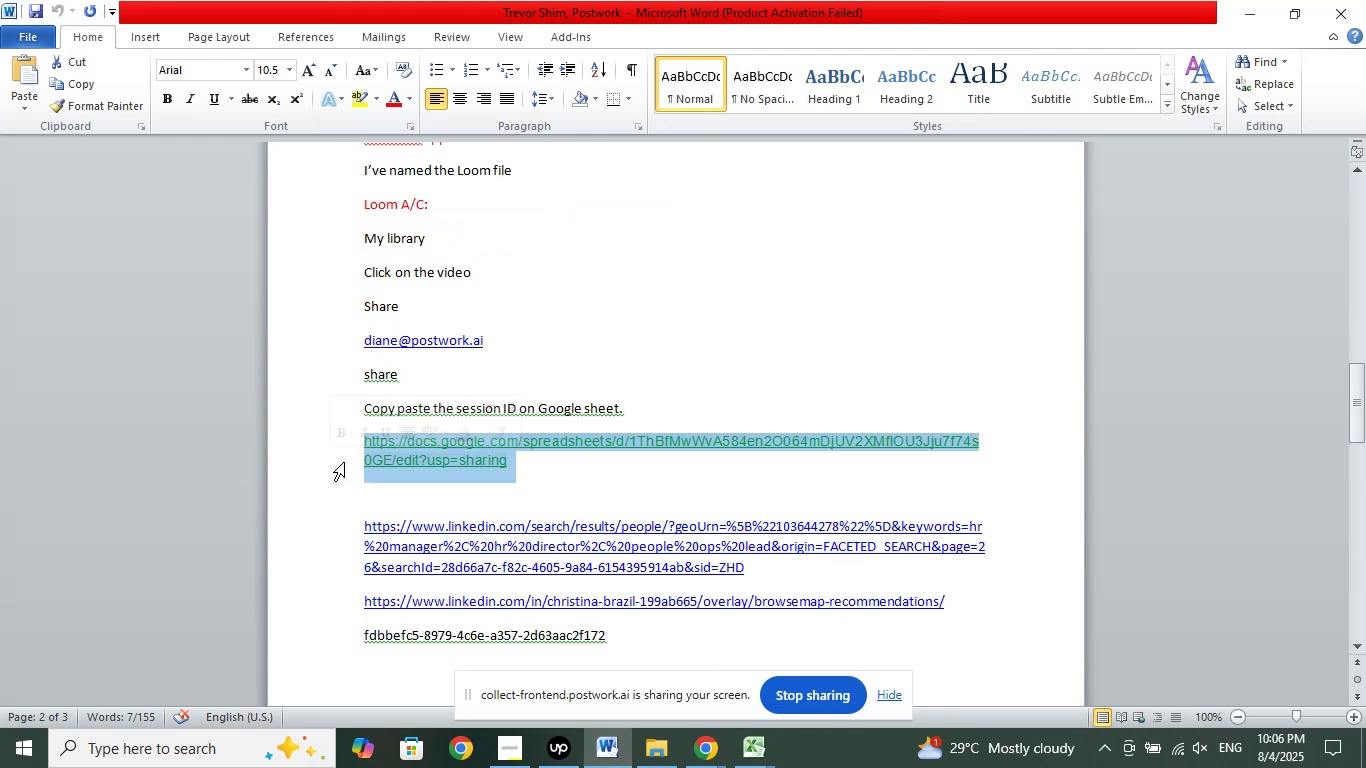 
left_click_drag(start_coordinate=[329, 439], to_coordinate=[330, 461])
 